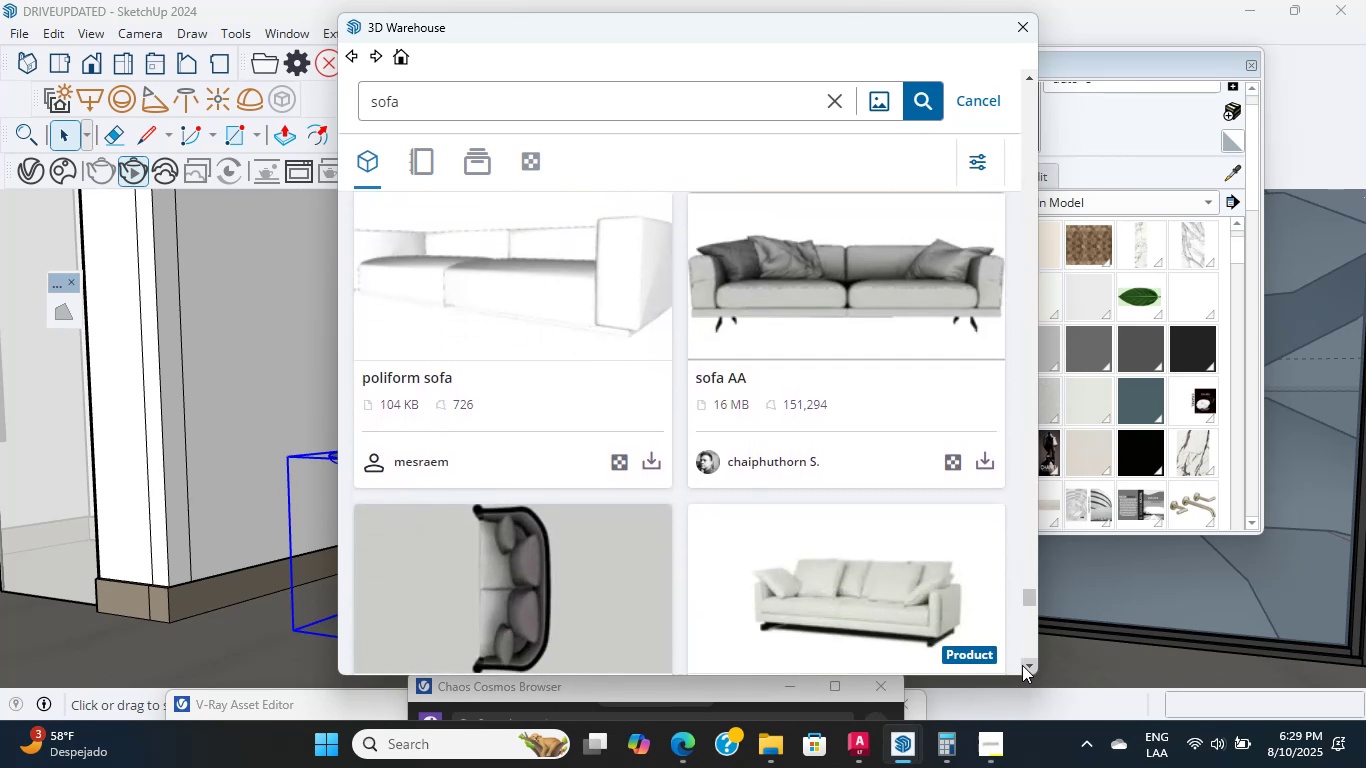 
triple_click([1022, 665])
 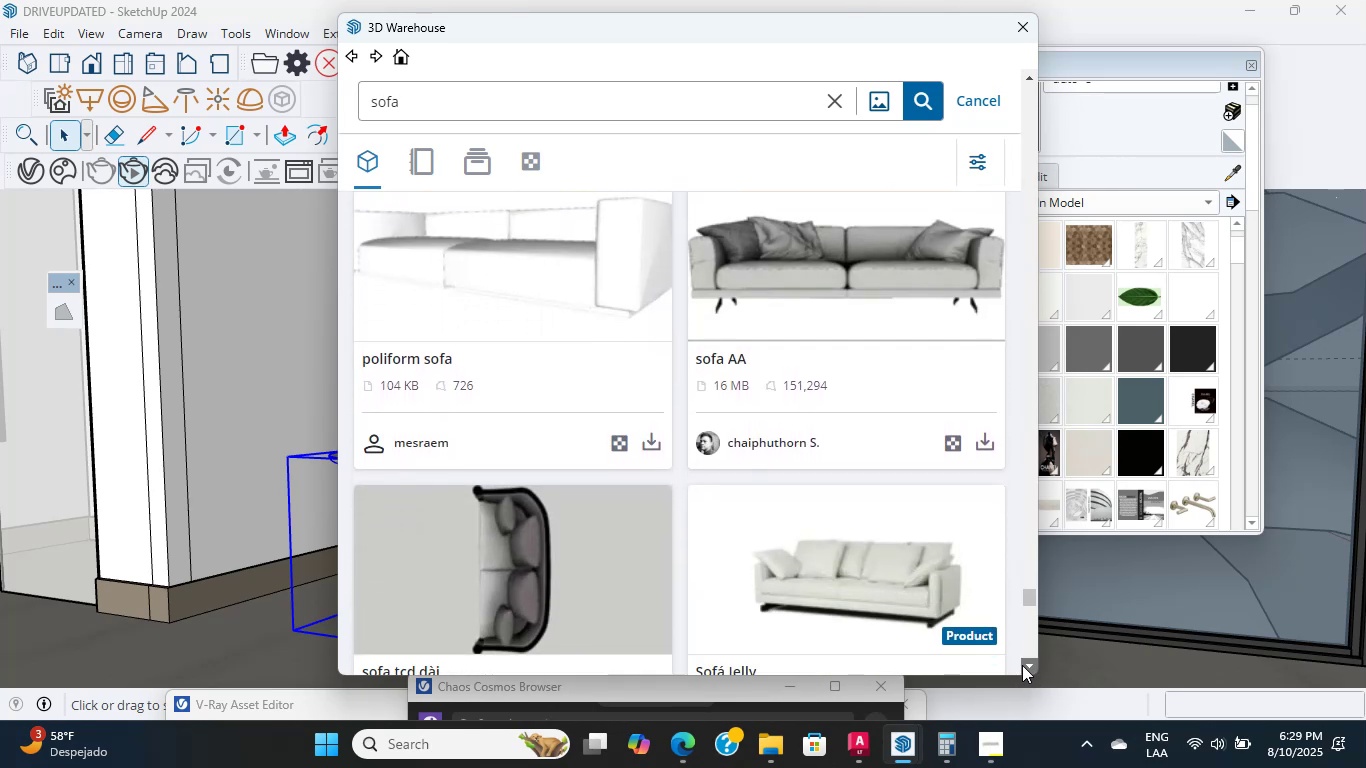 
triple_click([1022, 665])
 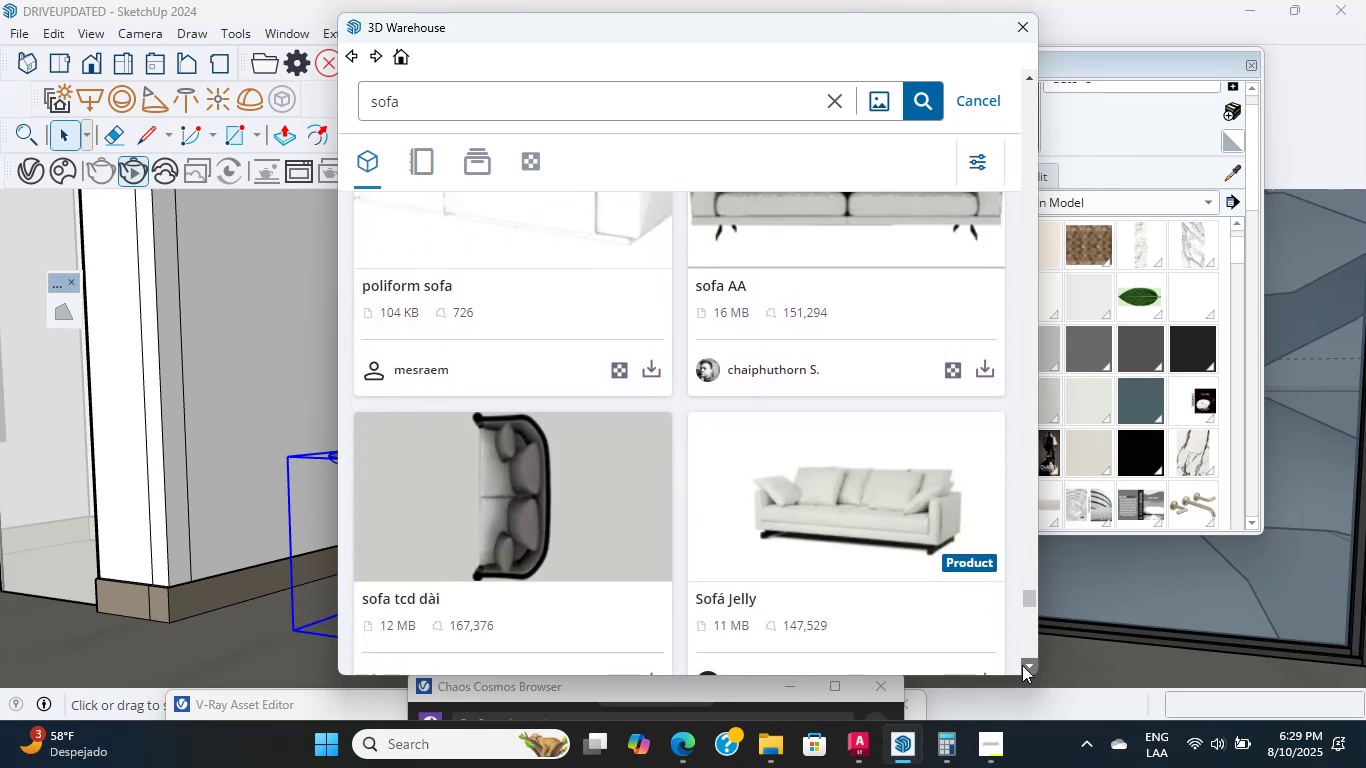 
triple_click([1022, 665])
 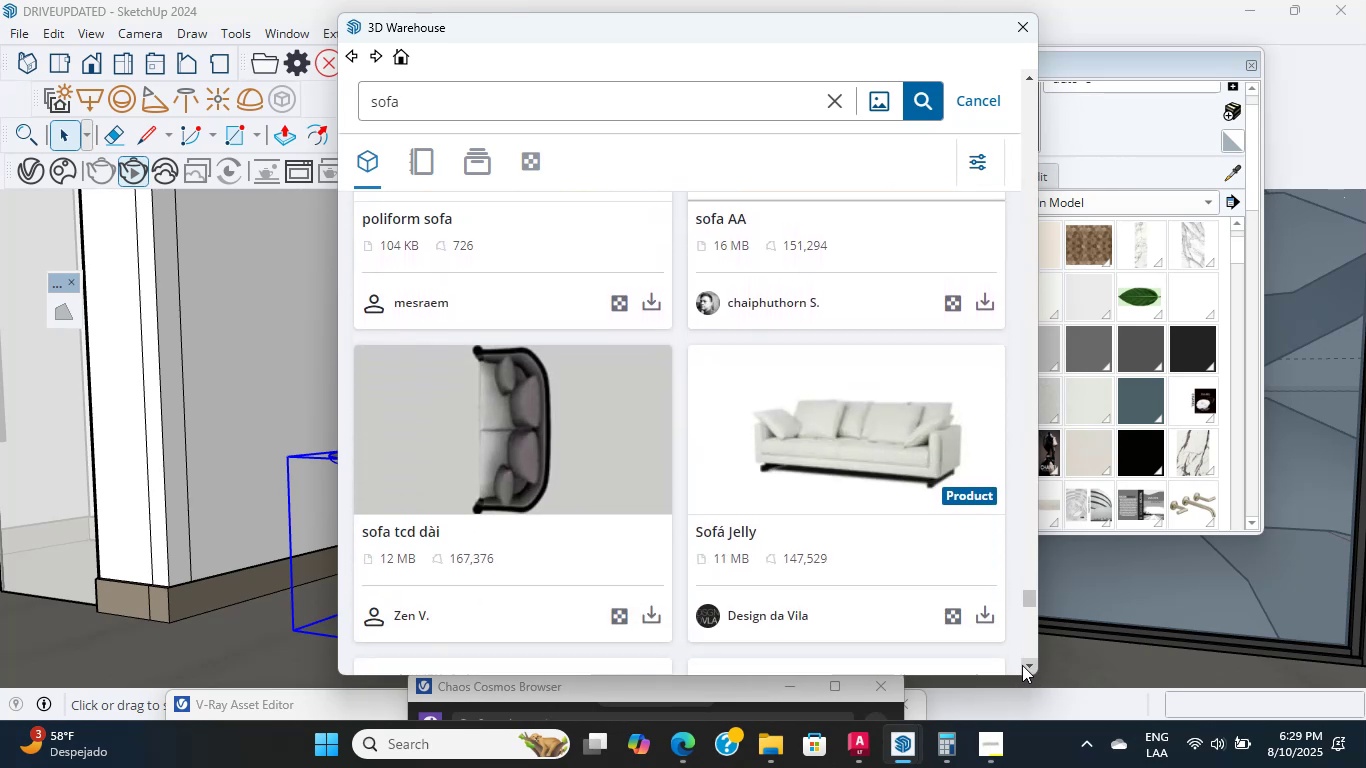 
triple_click([1022, 665])
 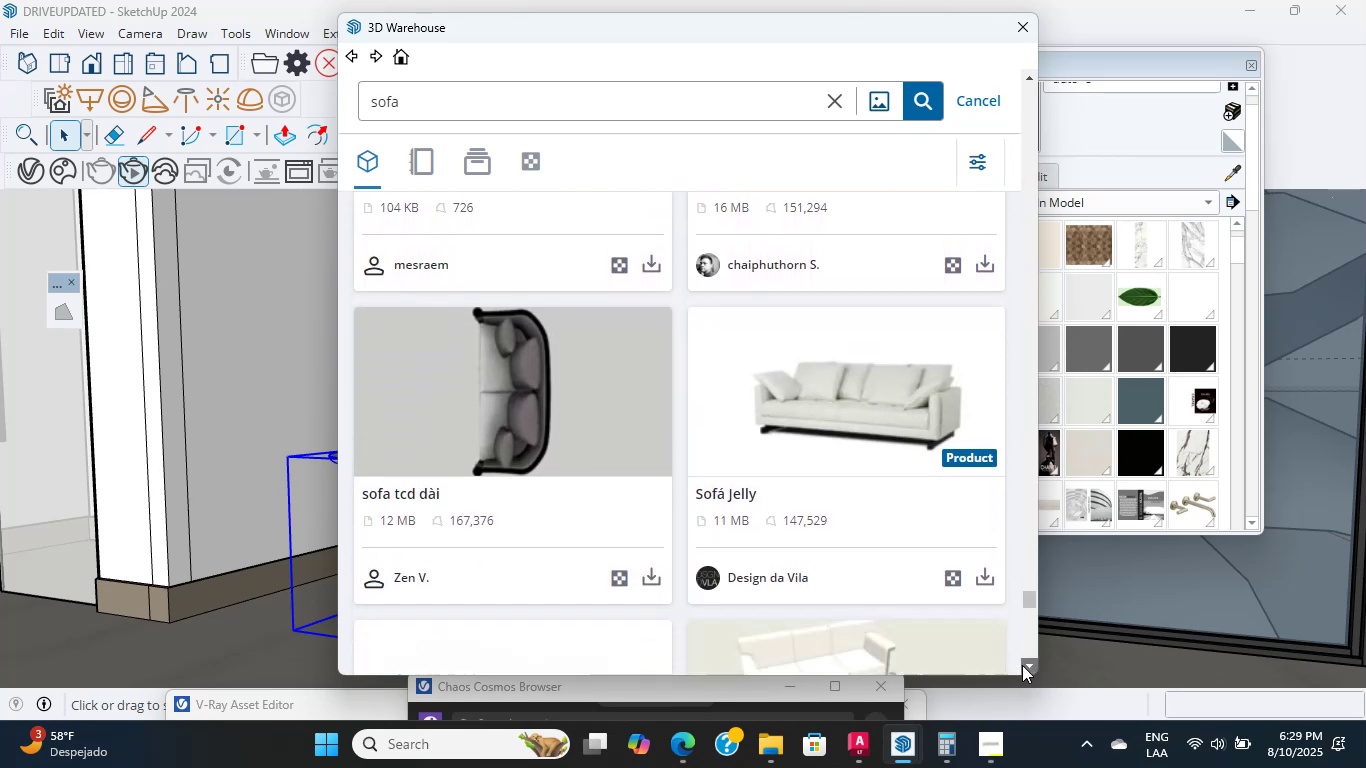 
triple_click([1022, 665])
 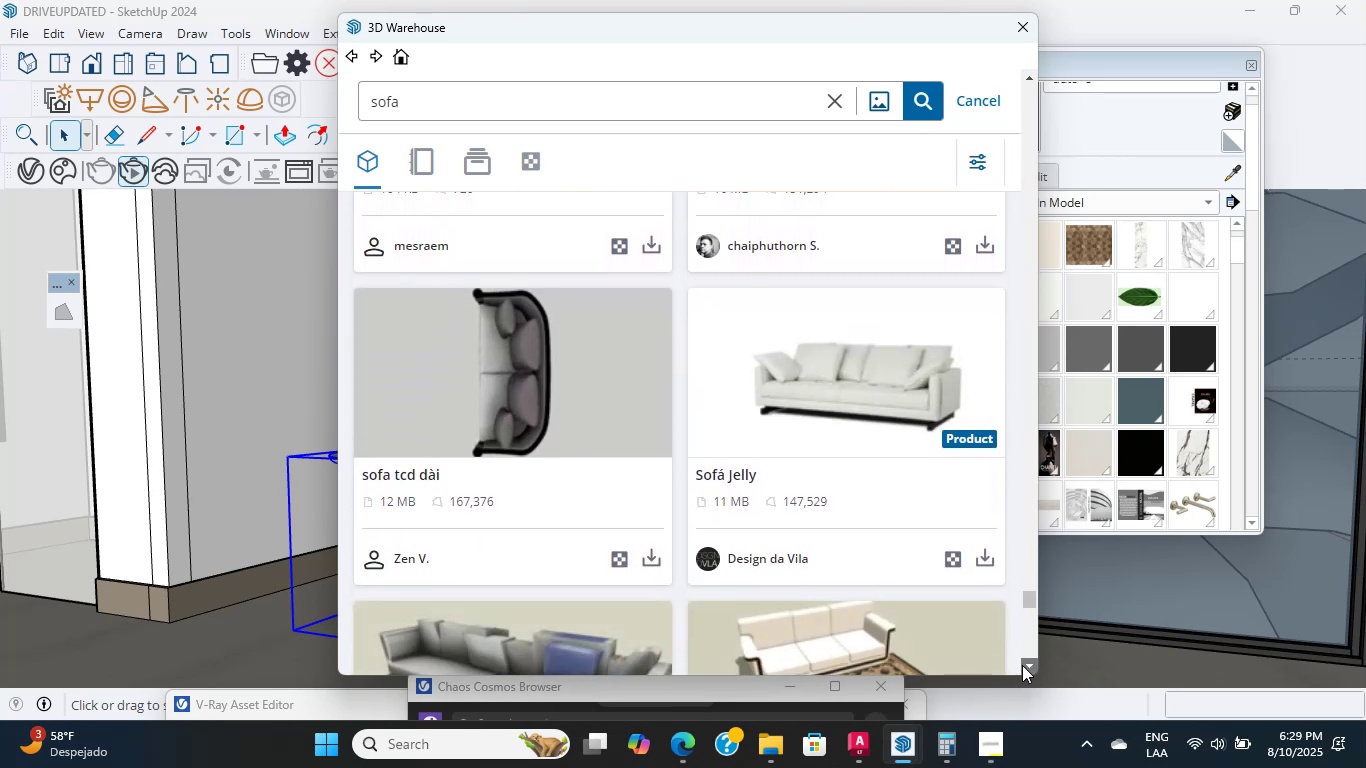 
triple_click([1022, 665])
 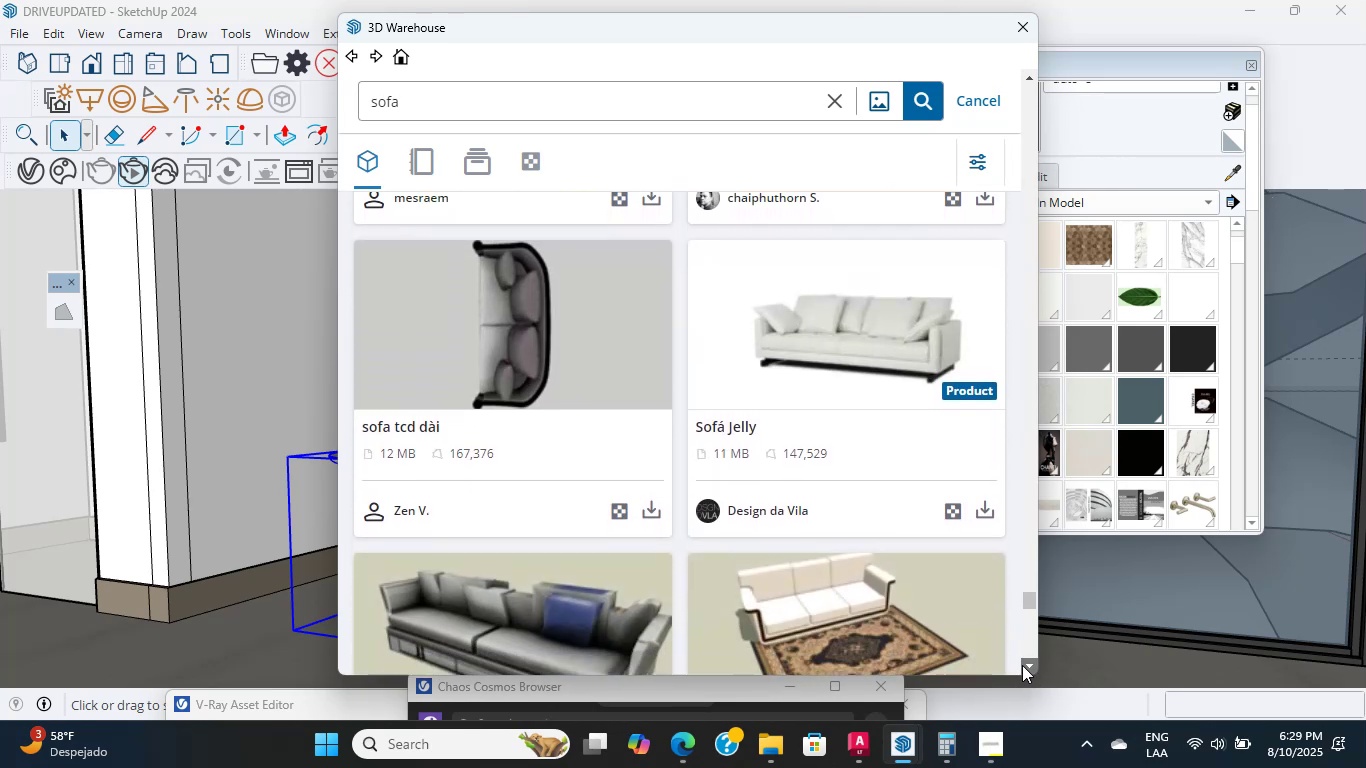 
triple_click([1022, 665])
 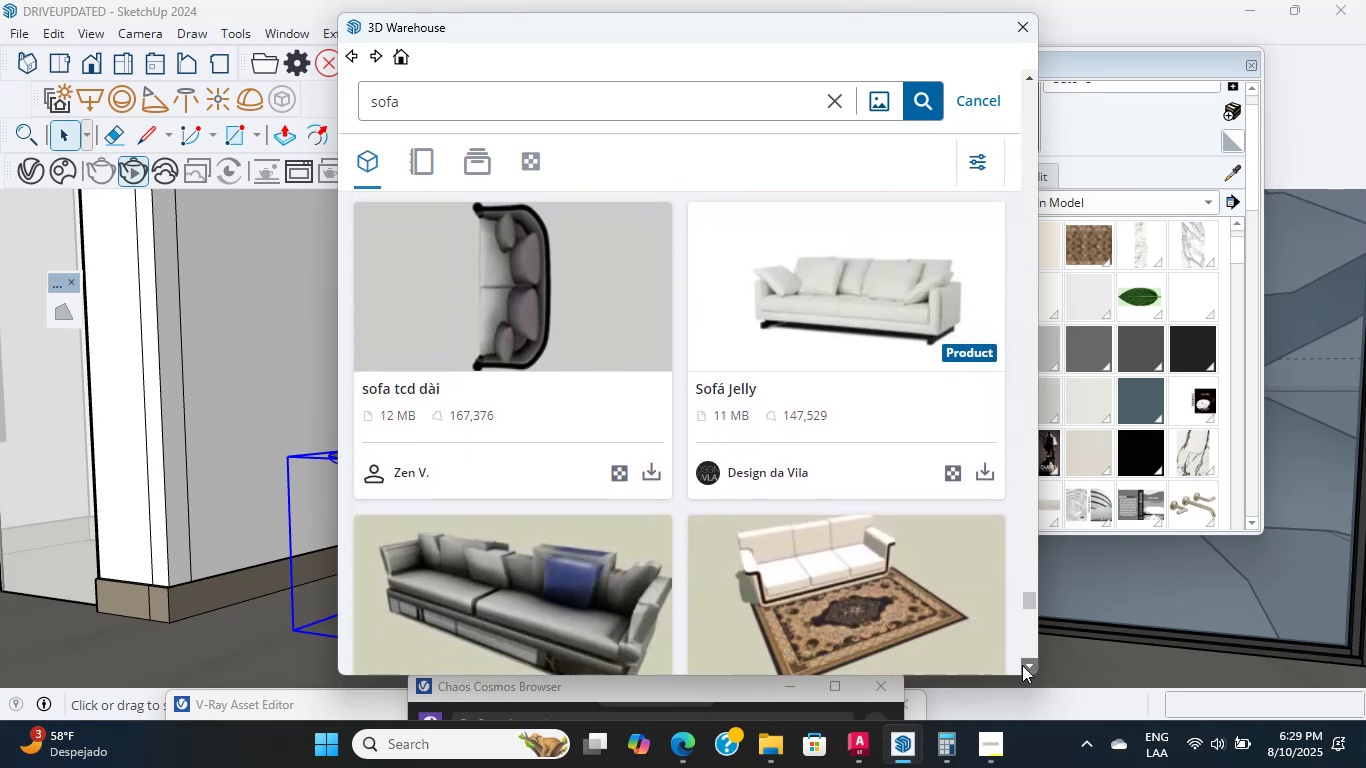 
triple_click([1022, 665])
 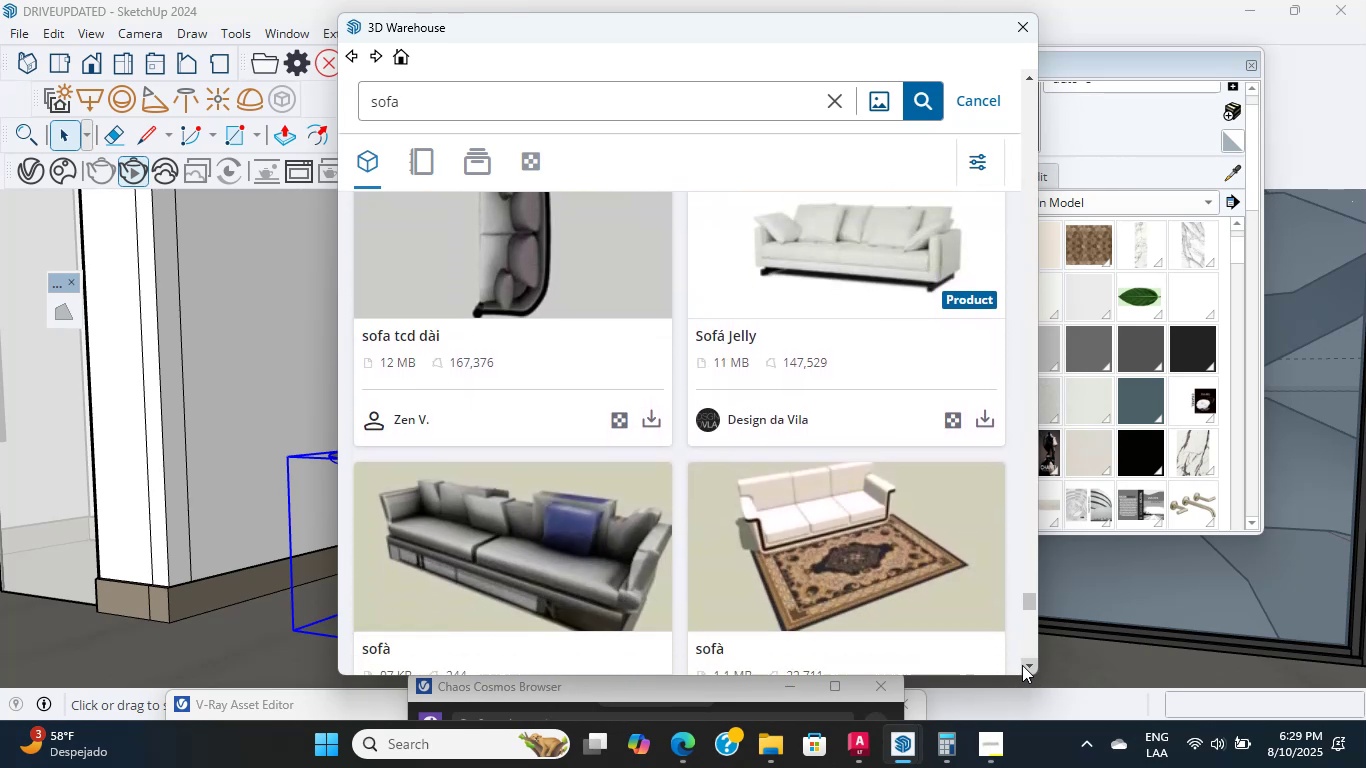 
triple_click([1022, 665])
 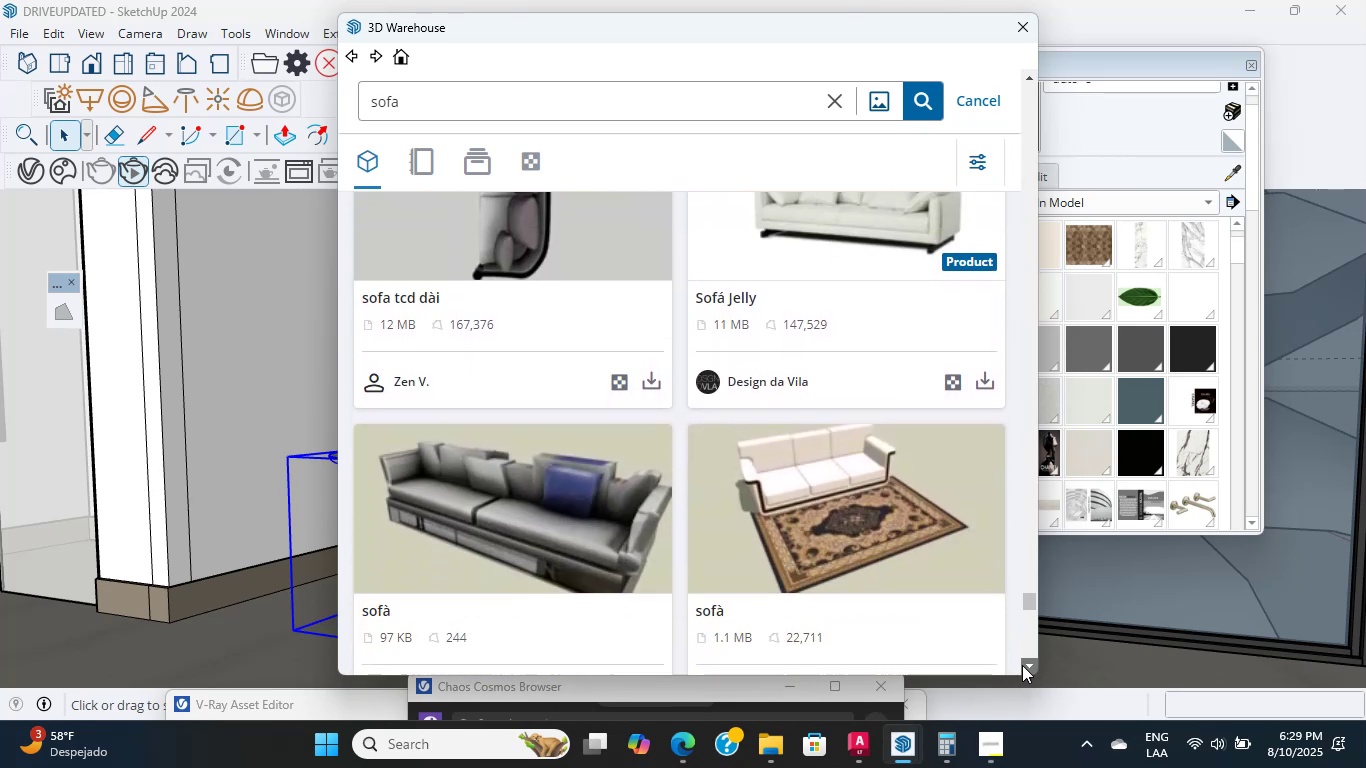 
triple_click([1022, 665])
 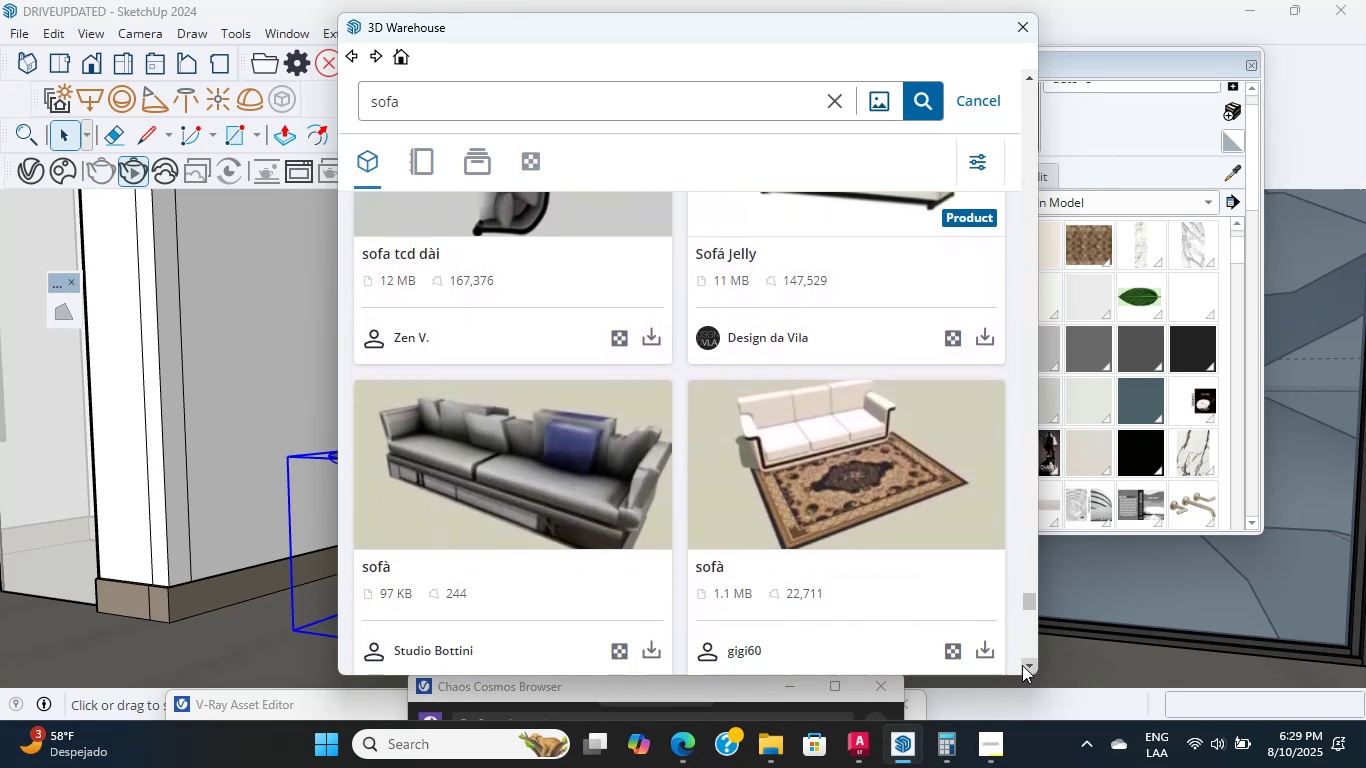 
triple_click([1022, 665])
 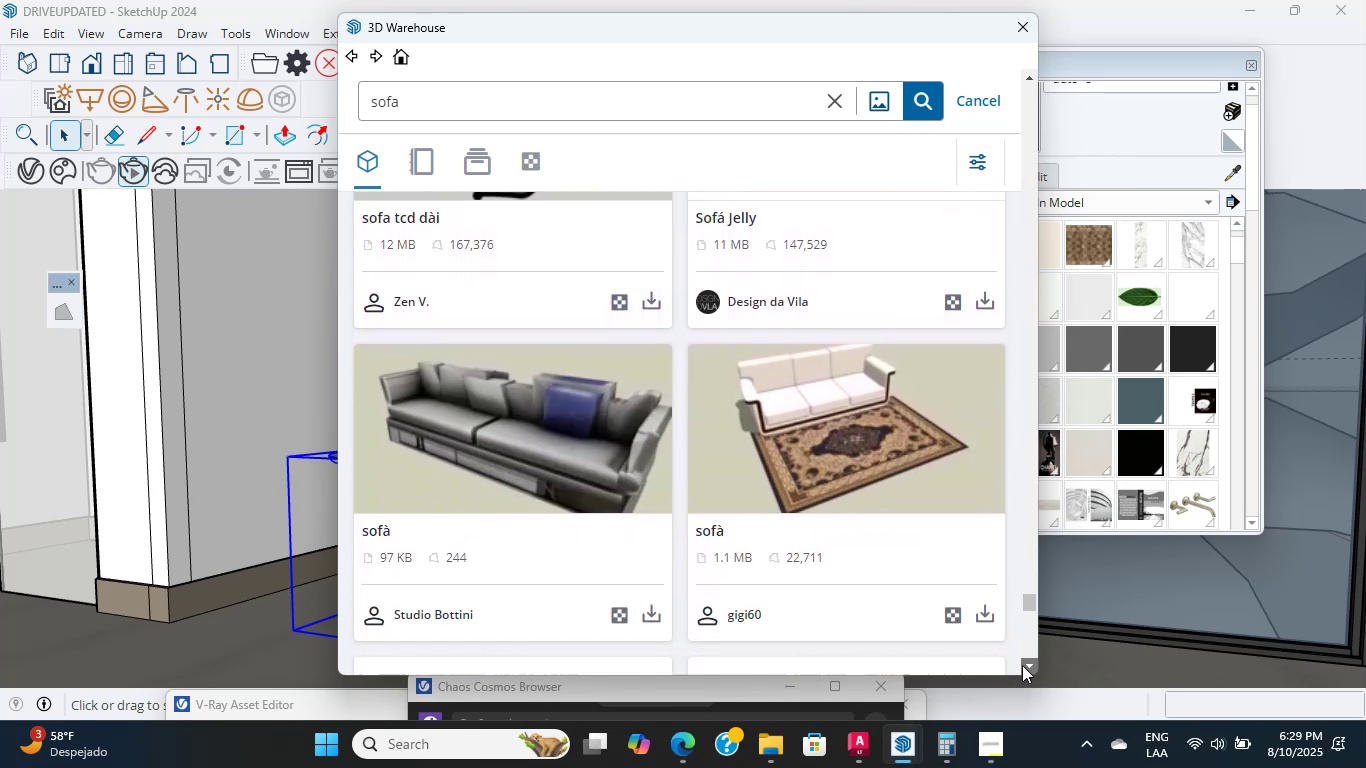 
triple_click([1022, 665])
 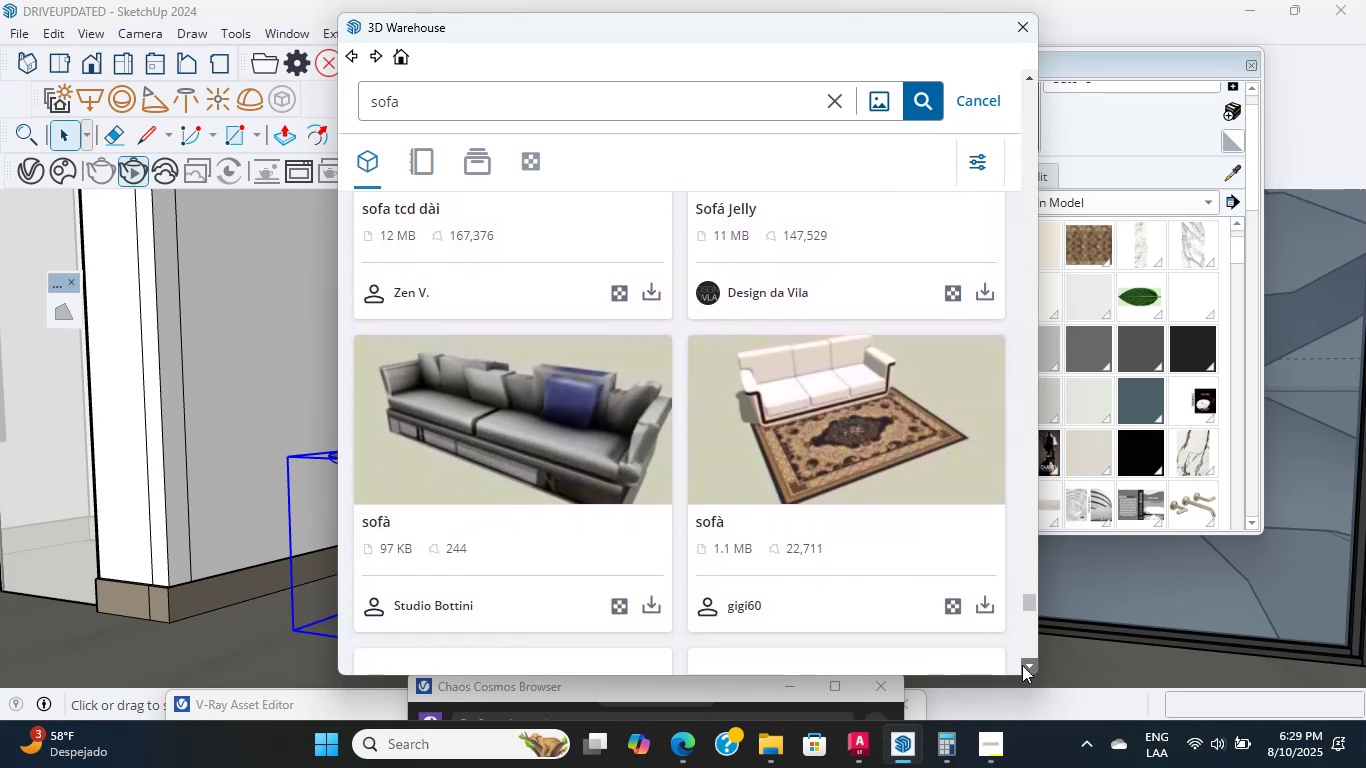 
triple_click([1022, 665])
 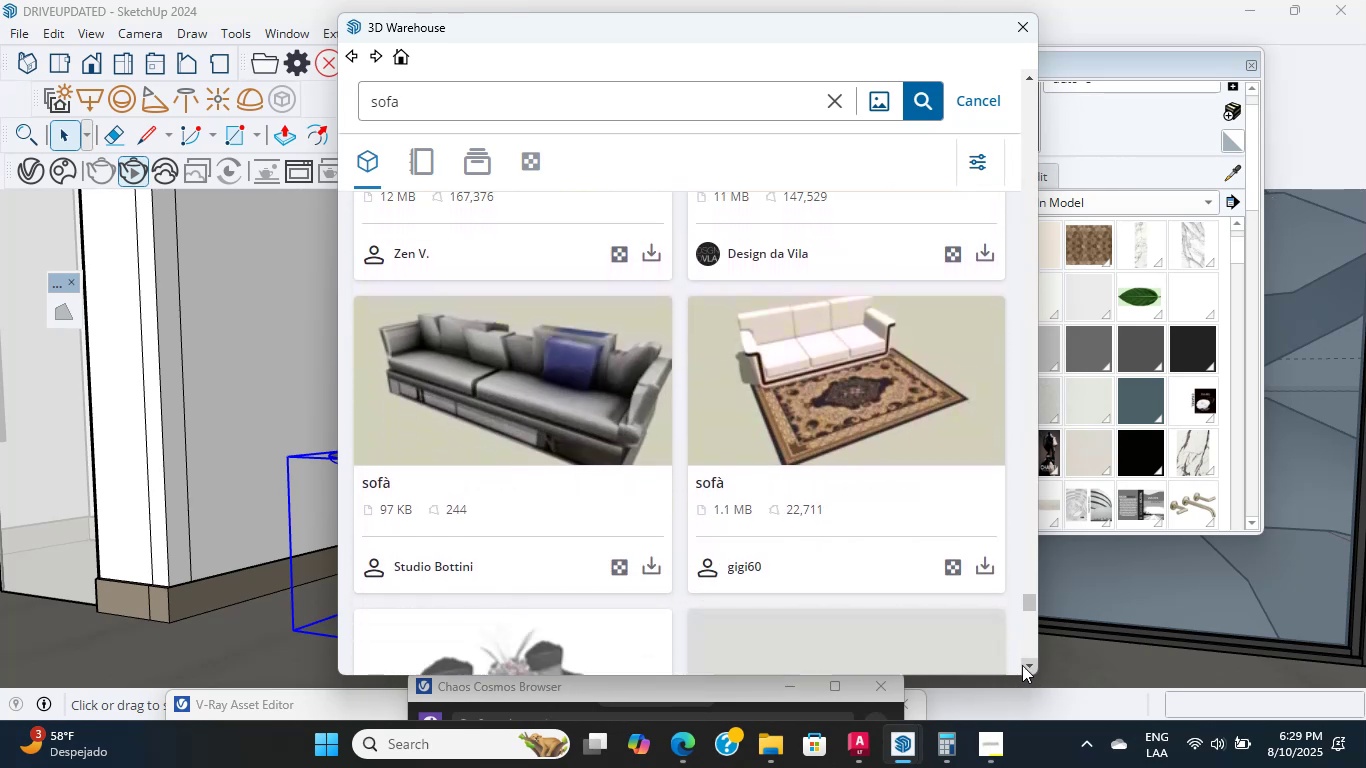 
triple_click([1022, 665])
 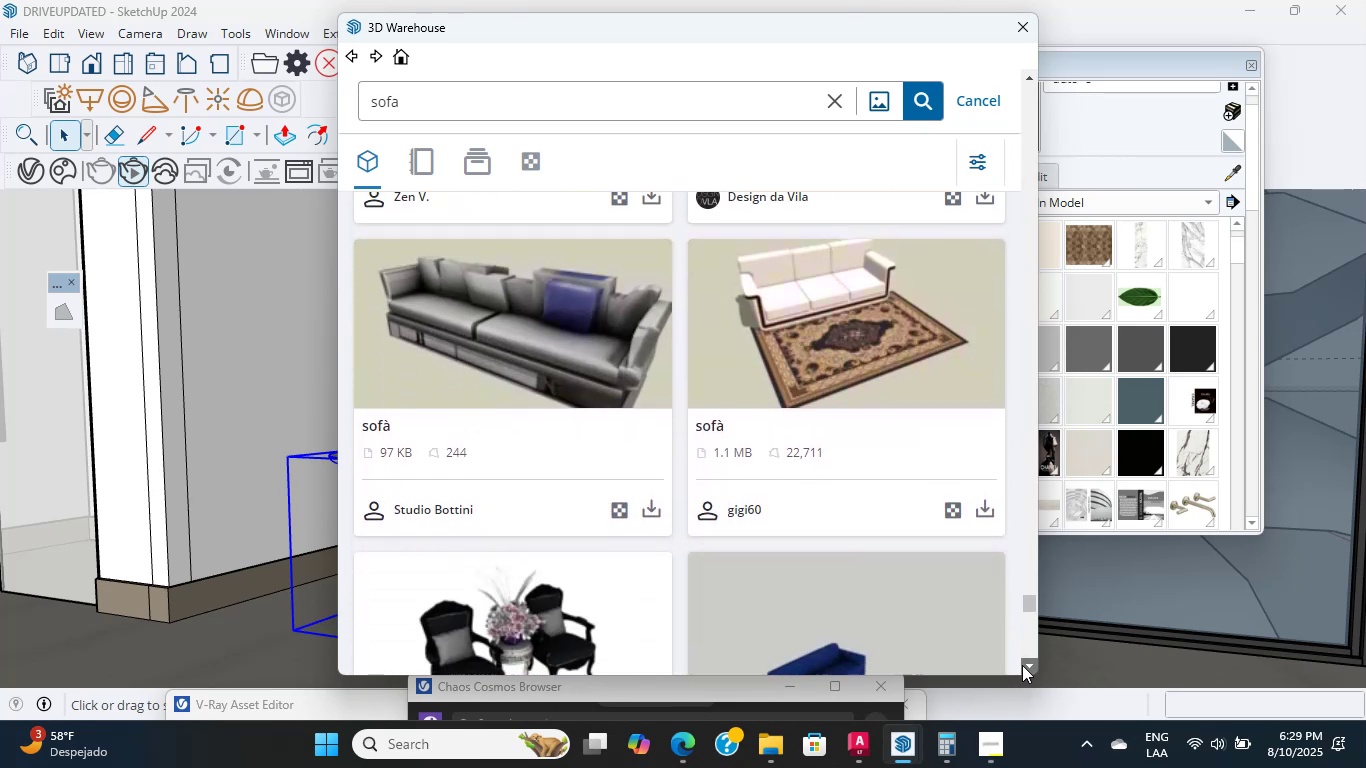 
triple_click([1022, 665])
 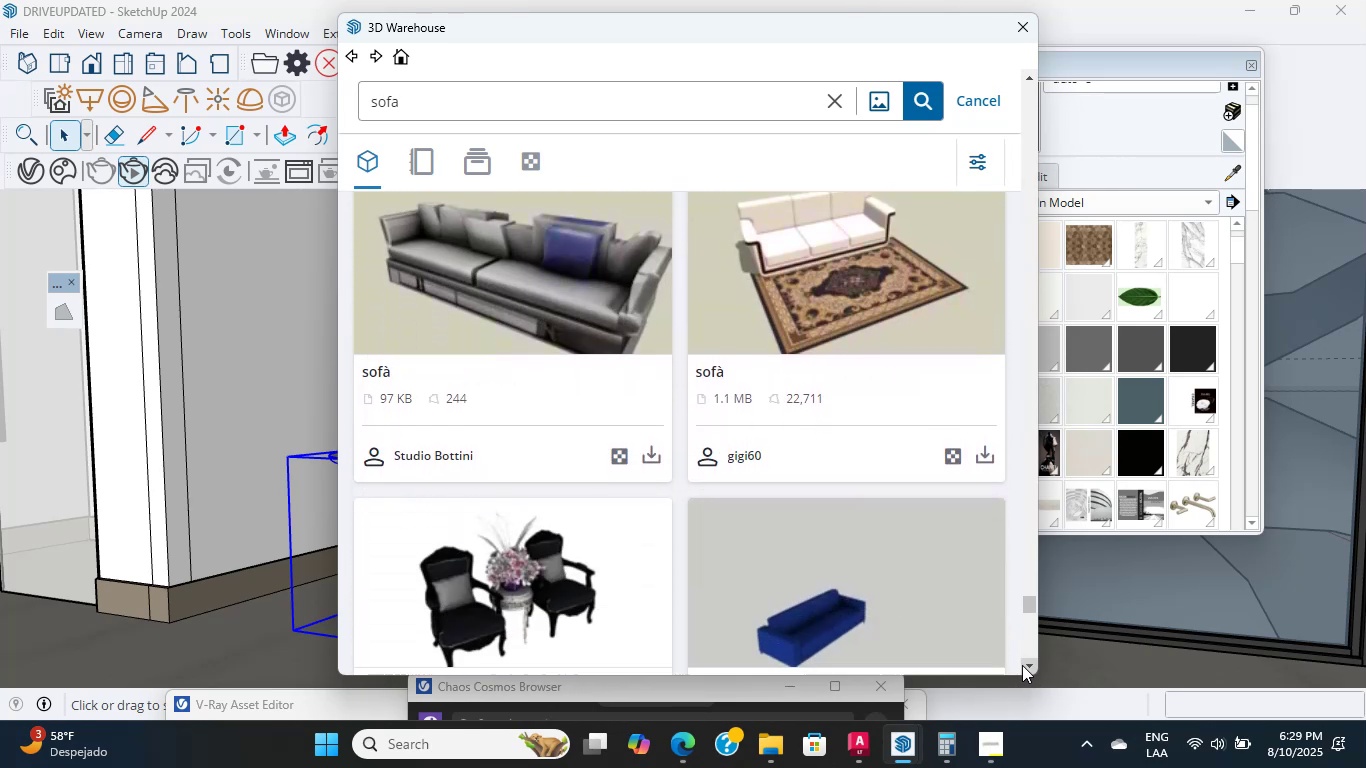 
triple_click([1022, 665])
 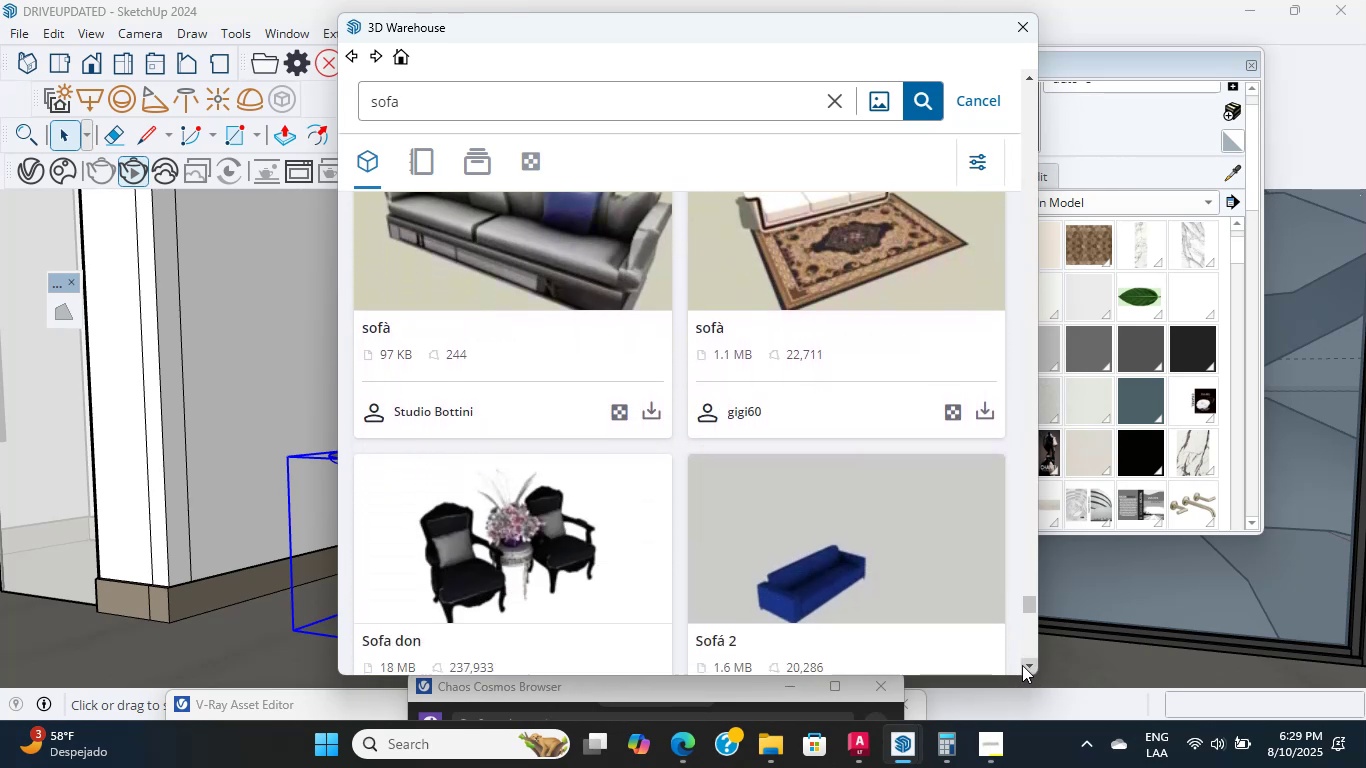 
triple_click([1022, 665])
 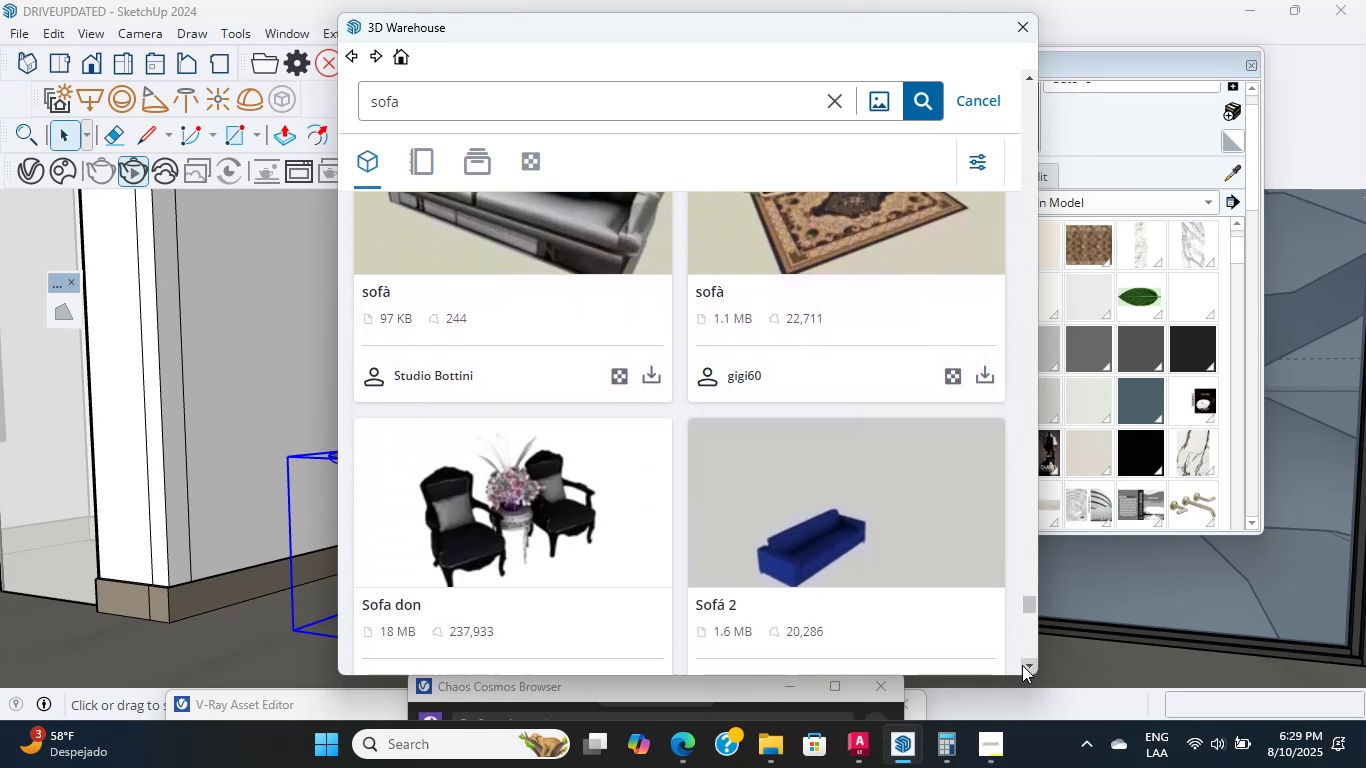 
triple_click([1022, 665])
 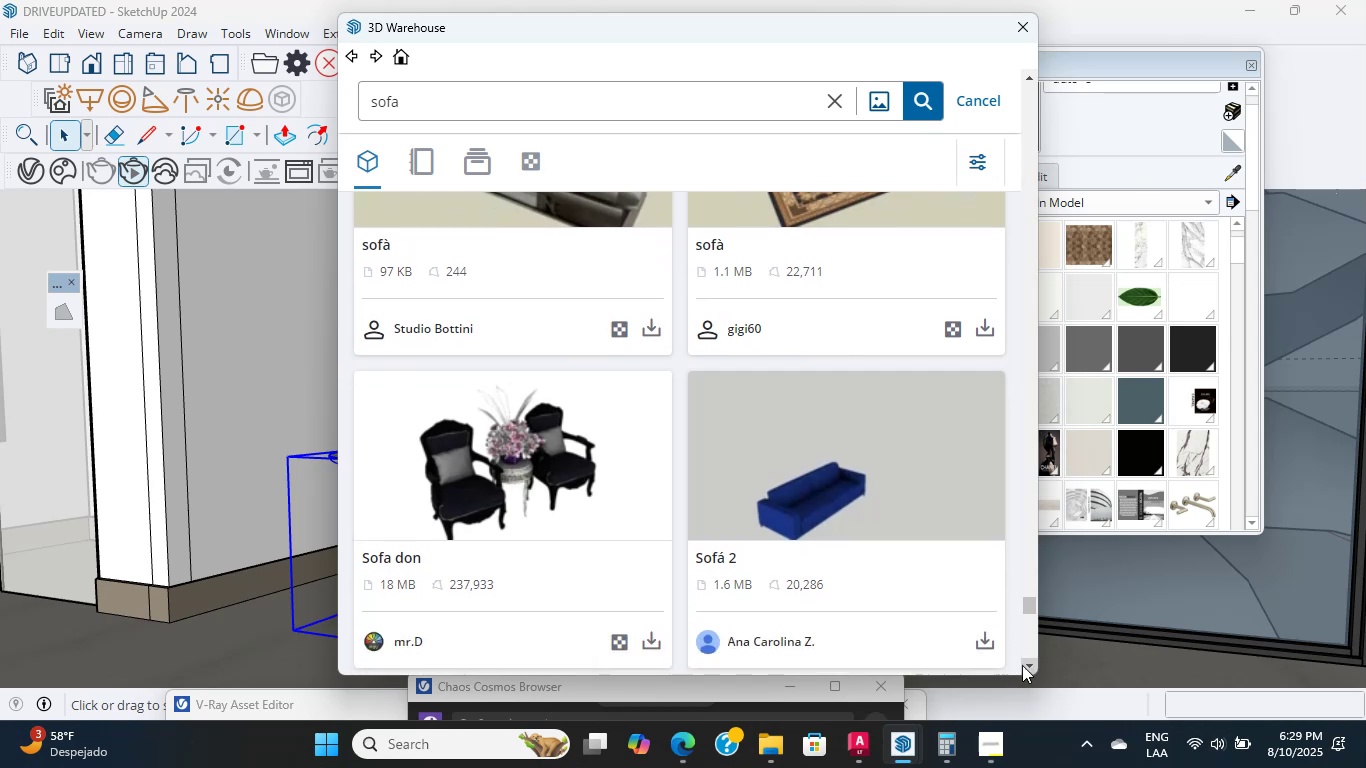 
triple_click([1022, 665])
 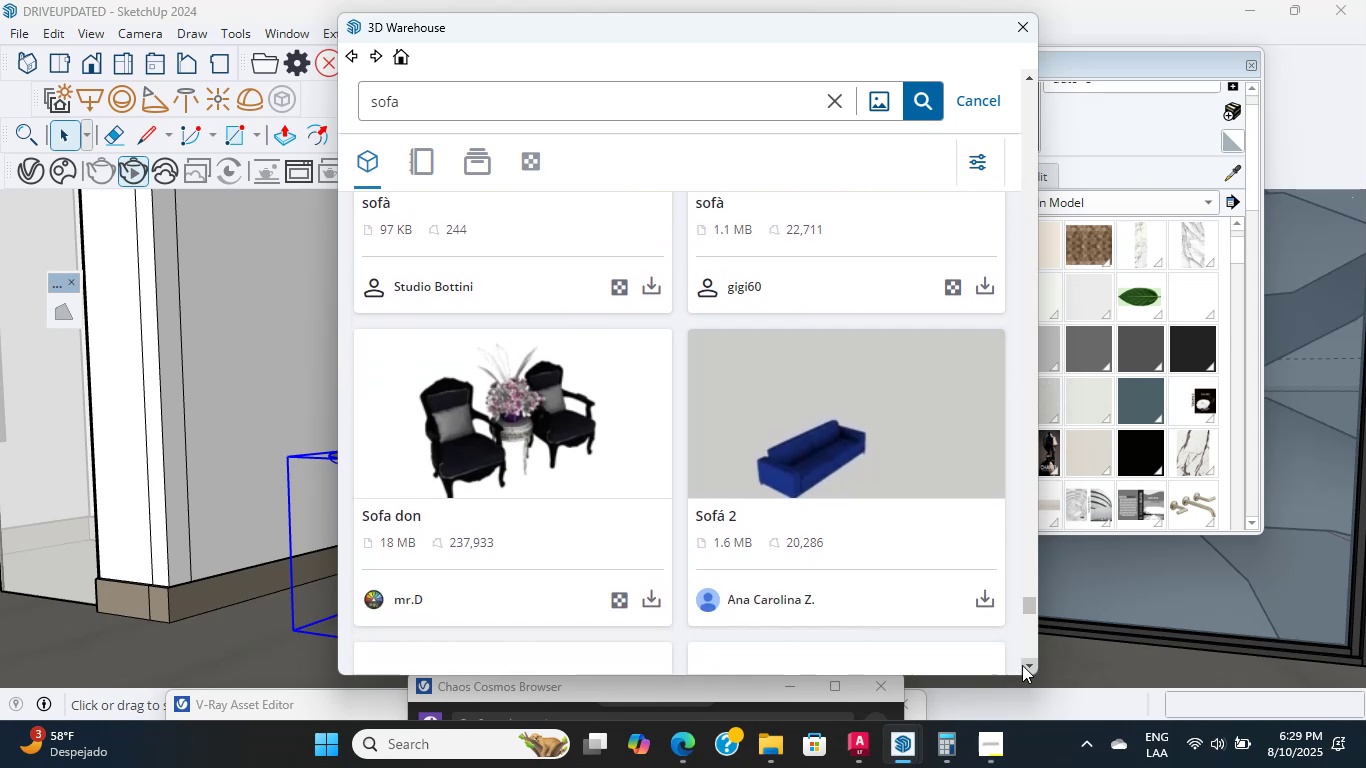 
triple_click([1022, 665])
 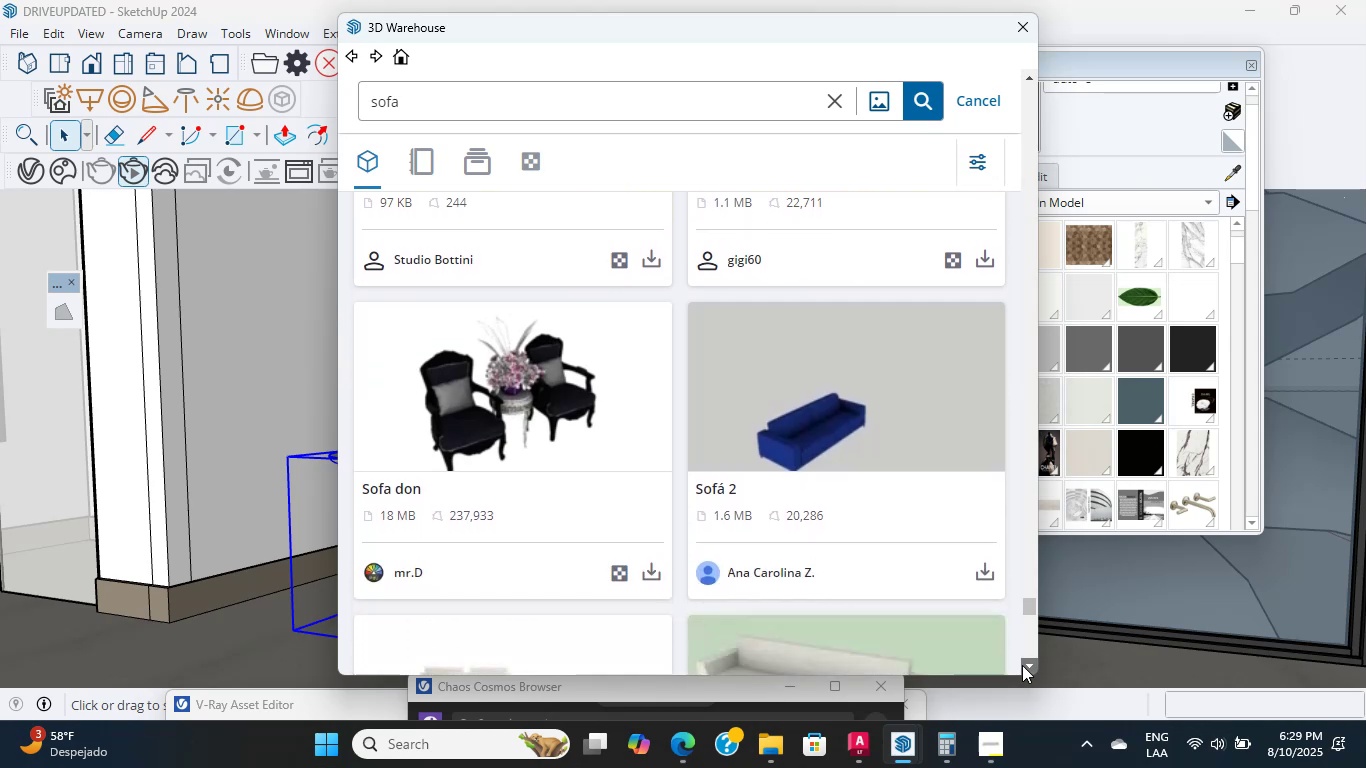 
triple_click([1022, 665])
 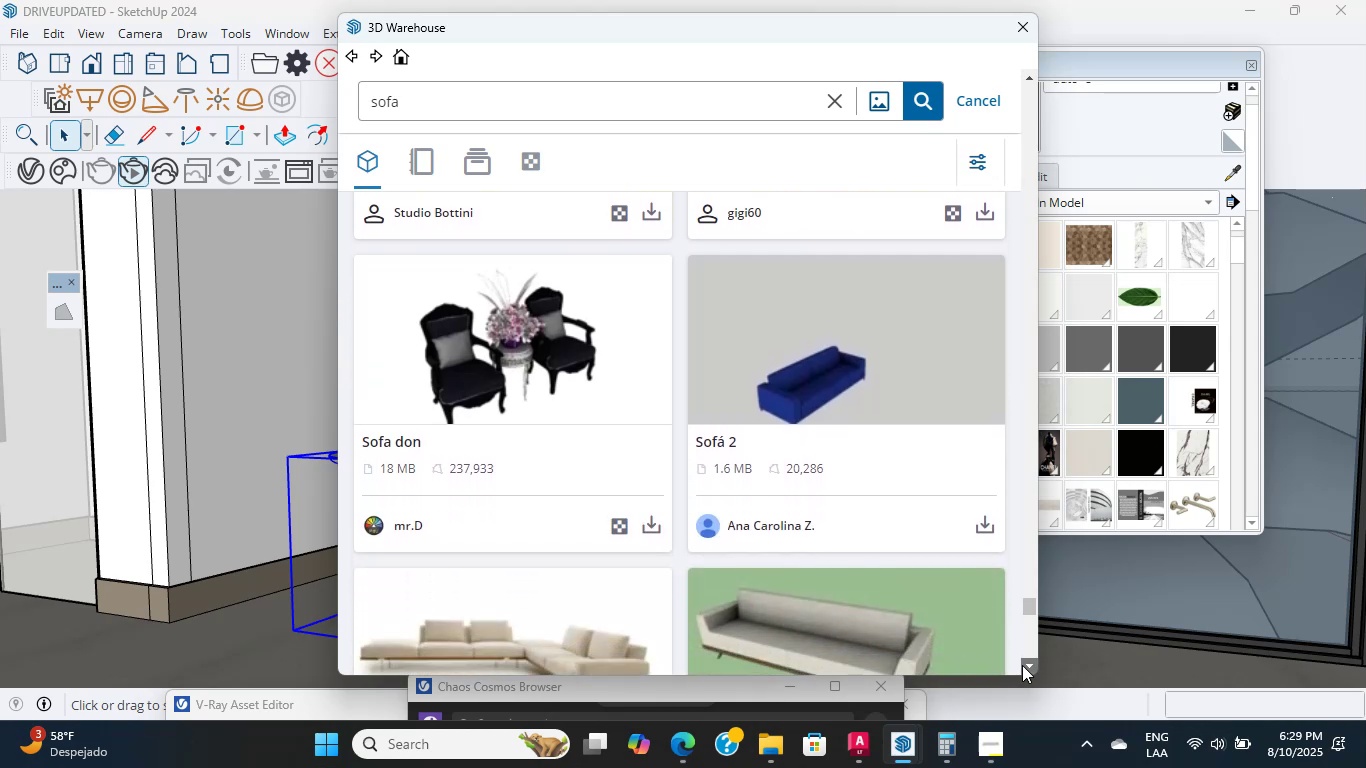 
triple_click([1022, 665])
 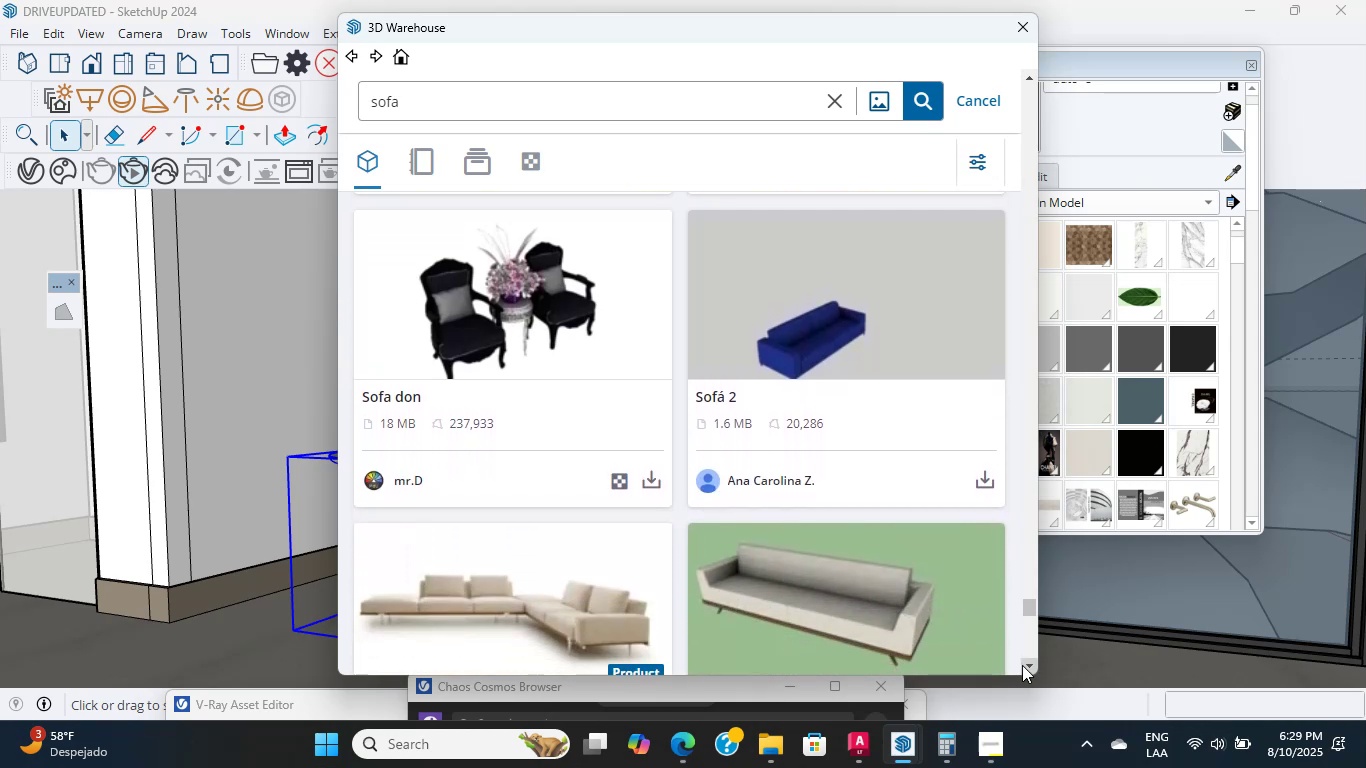 
triple_click([1022, 665])
 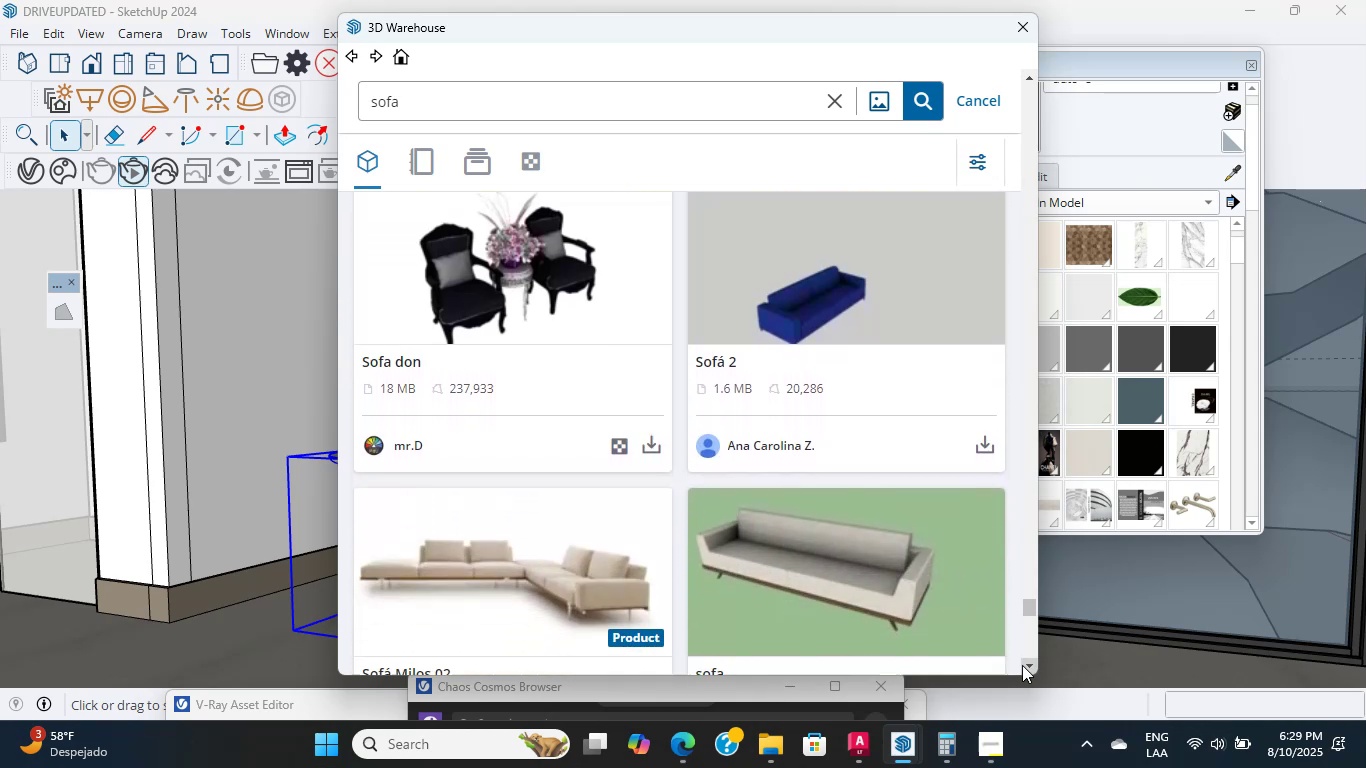 
triple_click([1022, 665])
 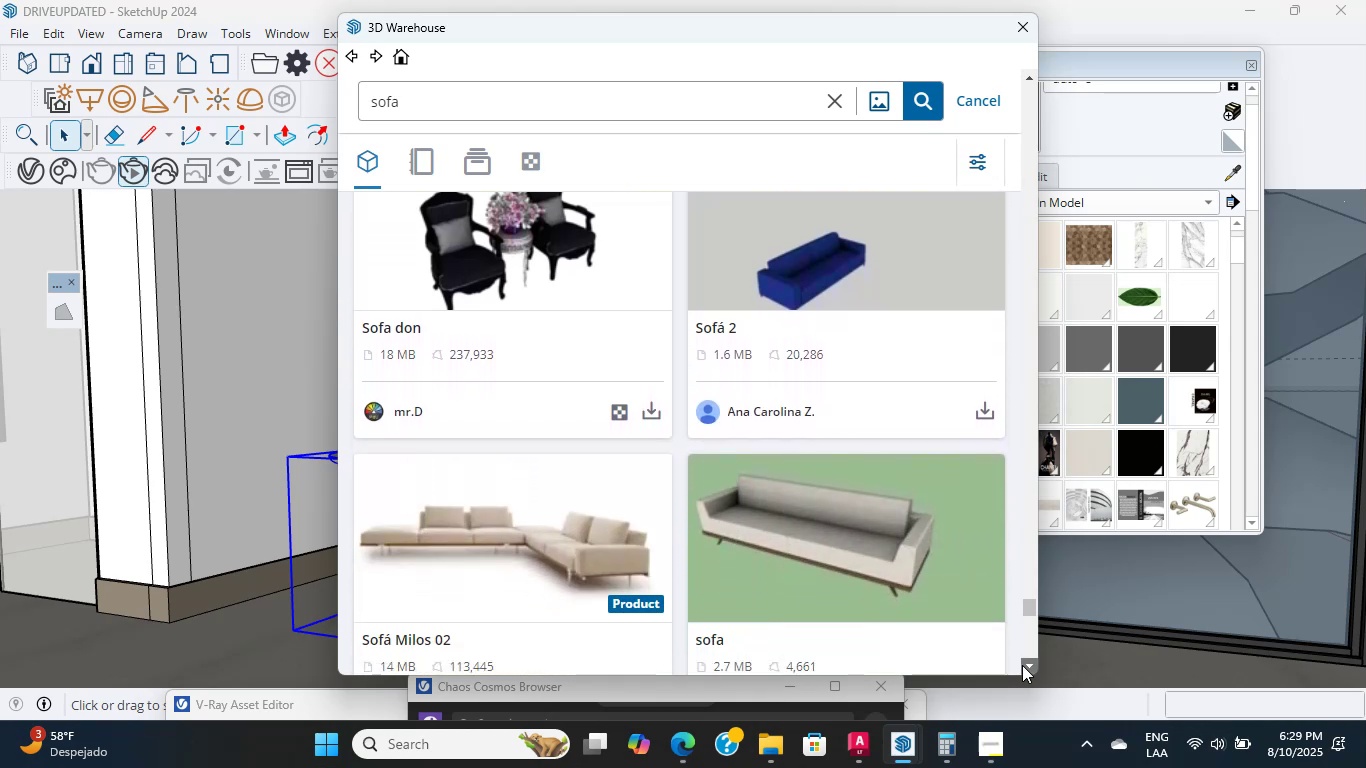 
triple_click([1022, 665])
 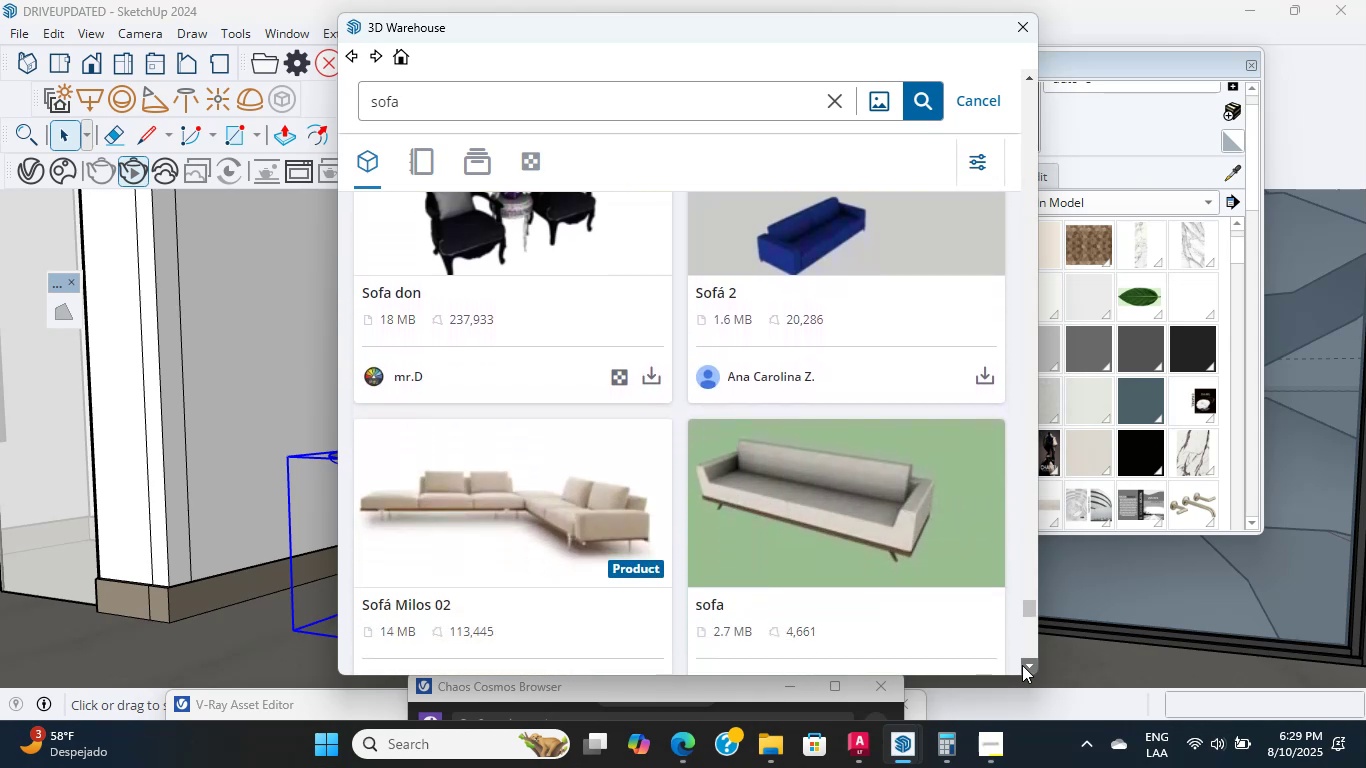 
triple_click([1022, 665])
 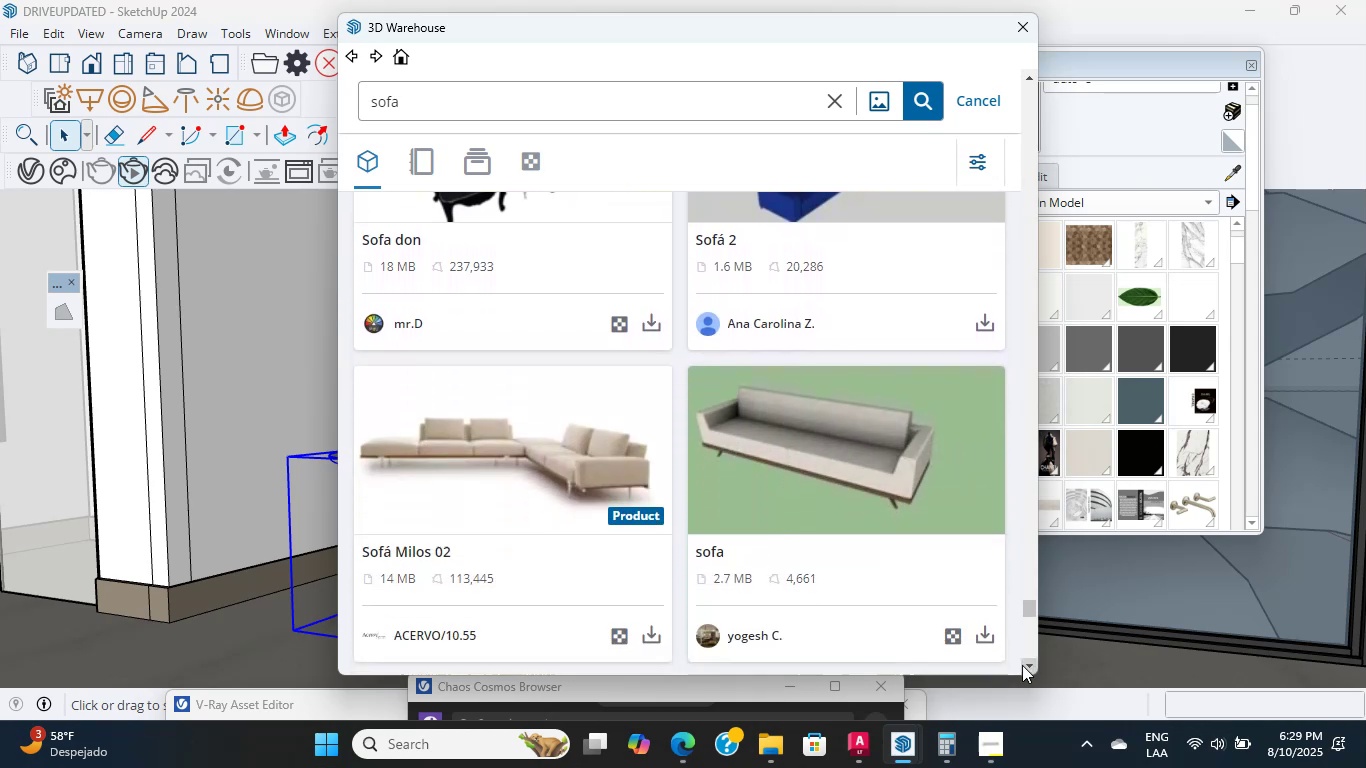 
triple_click([1022, 665])
 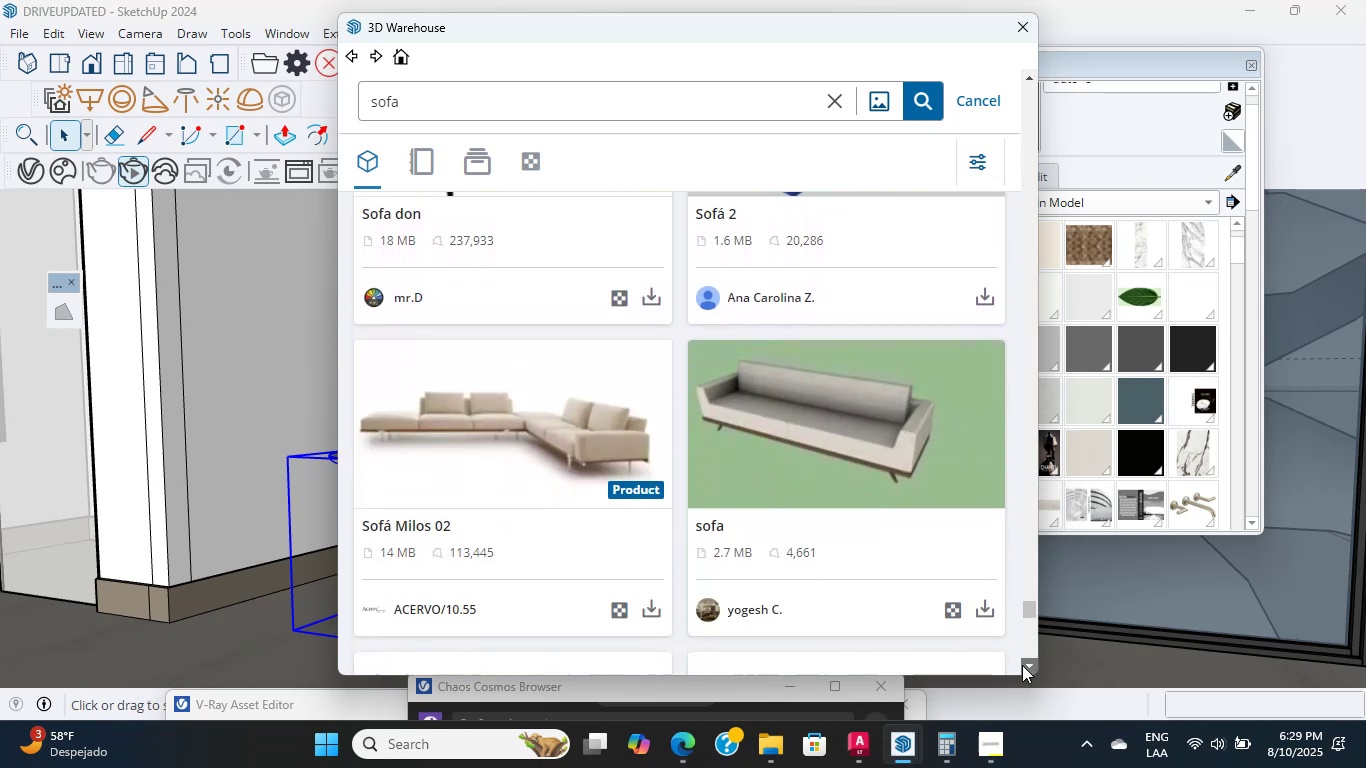 
triple_click([1022, 665])
 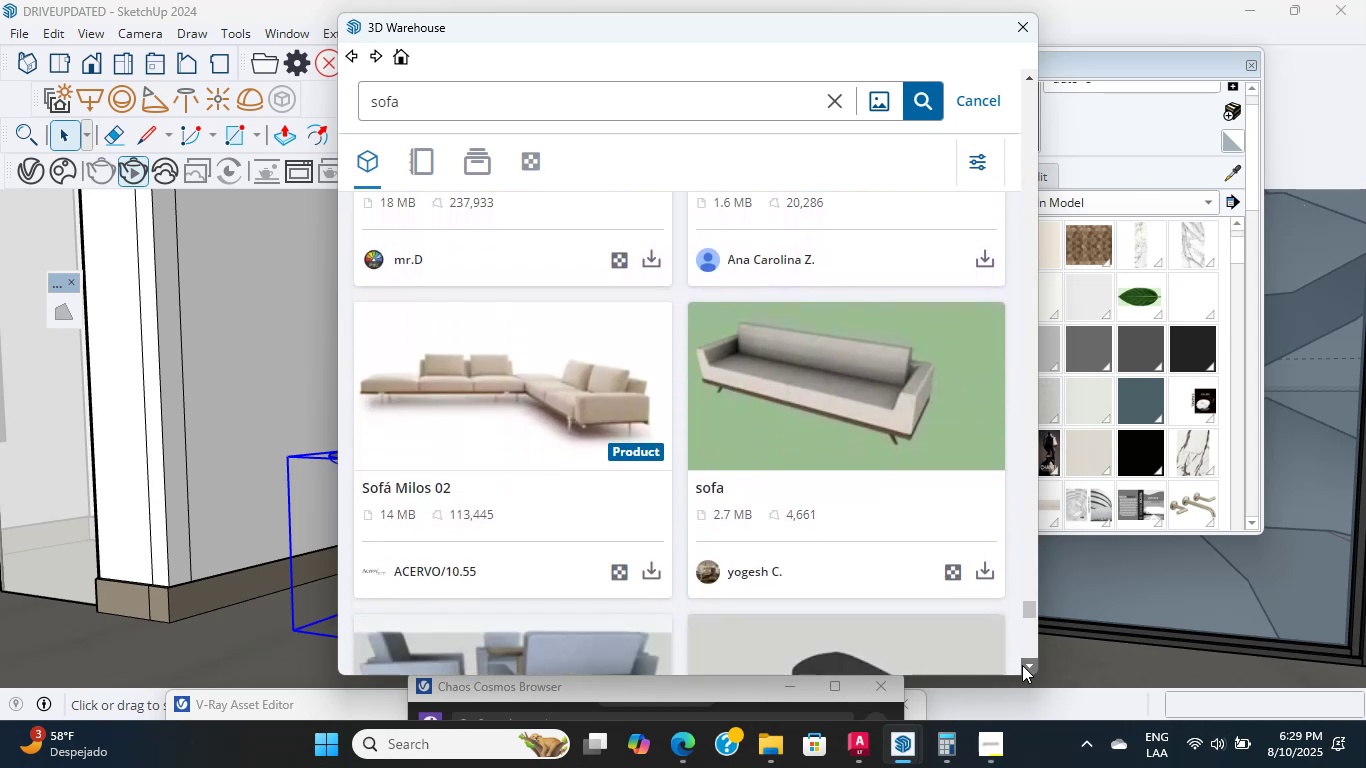 
triple_click([1022, 665])
 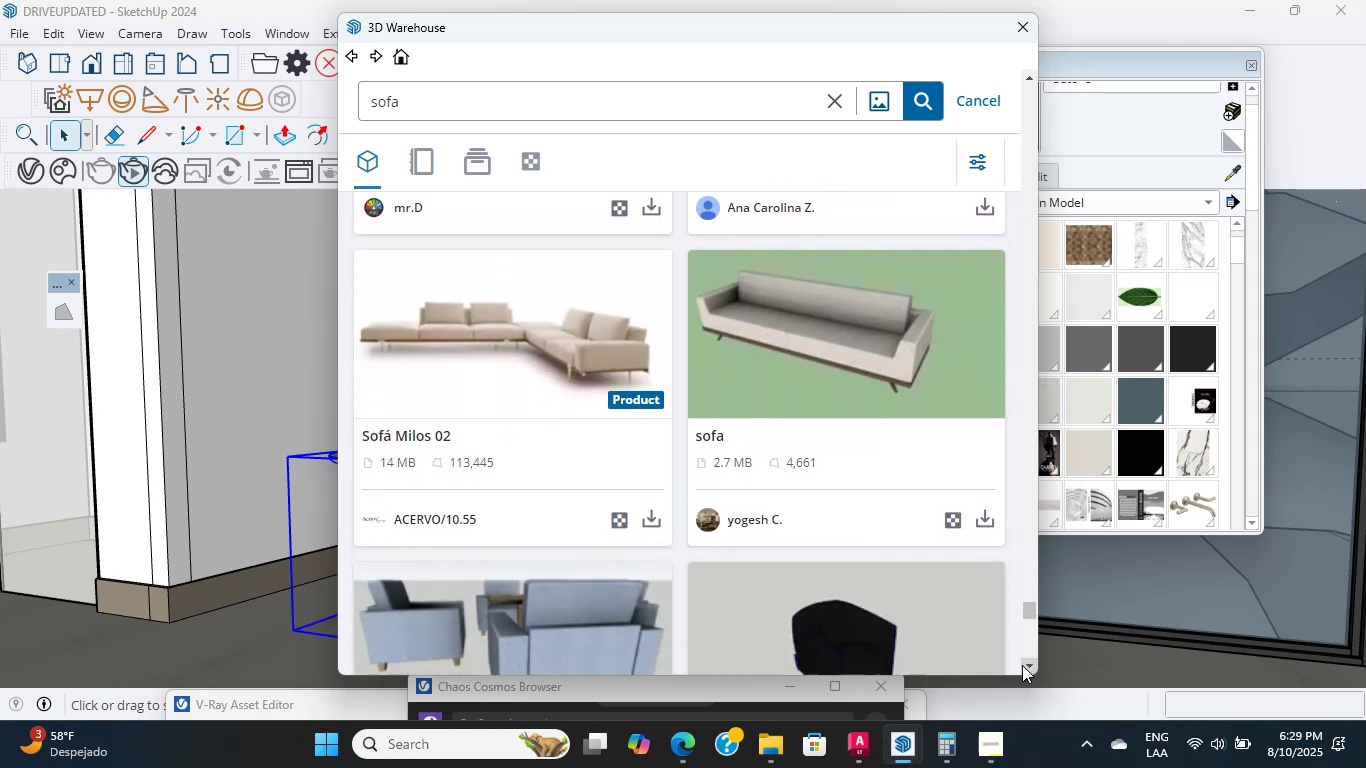 
triple_click([1022, 665])
 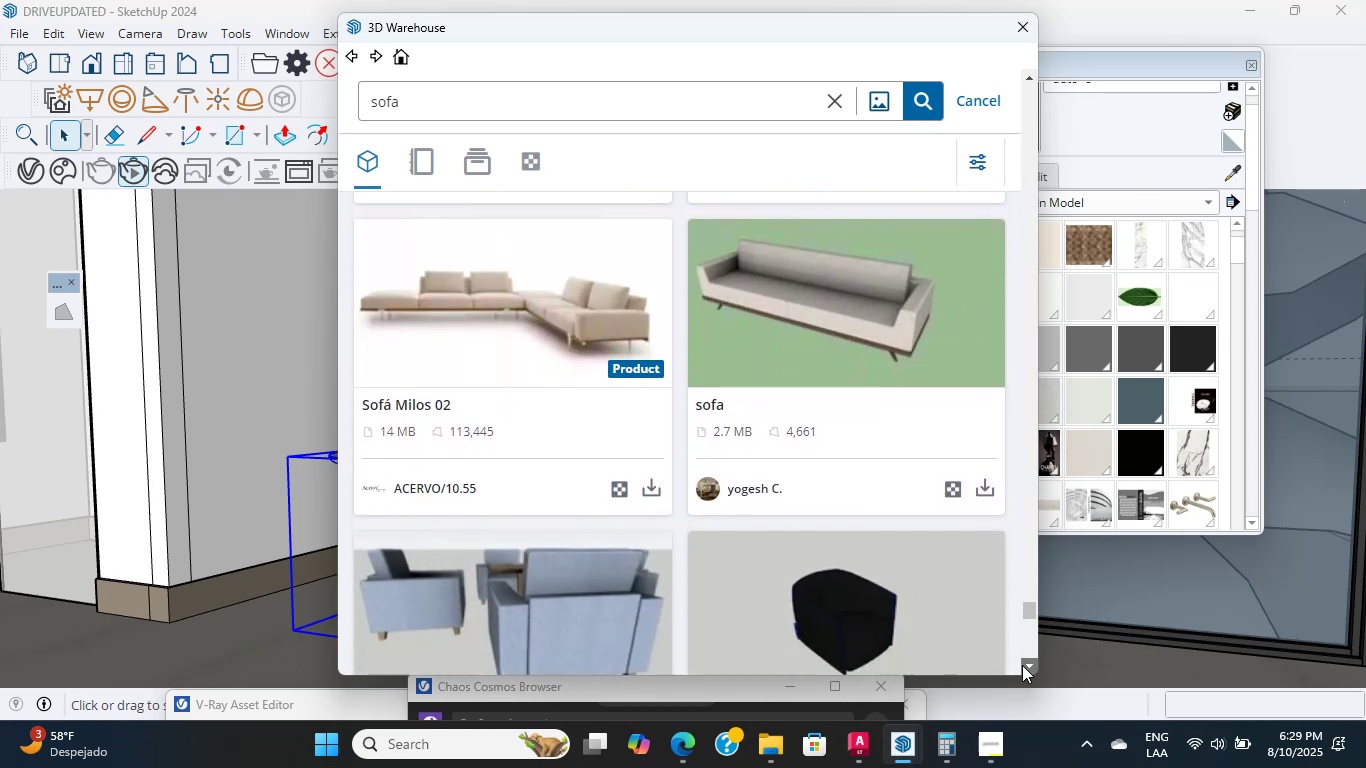 
triple_click([1022, 665])
 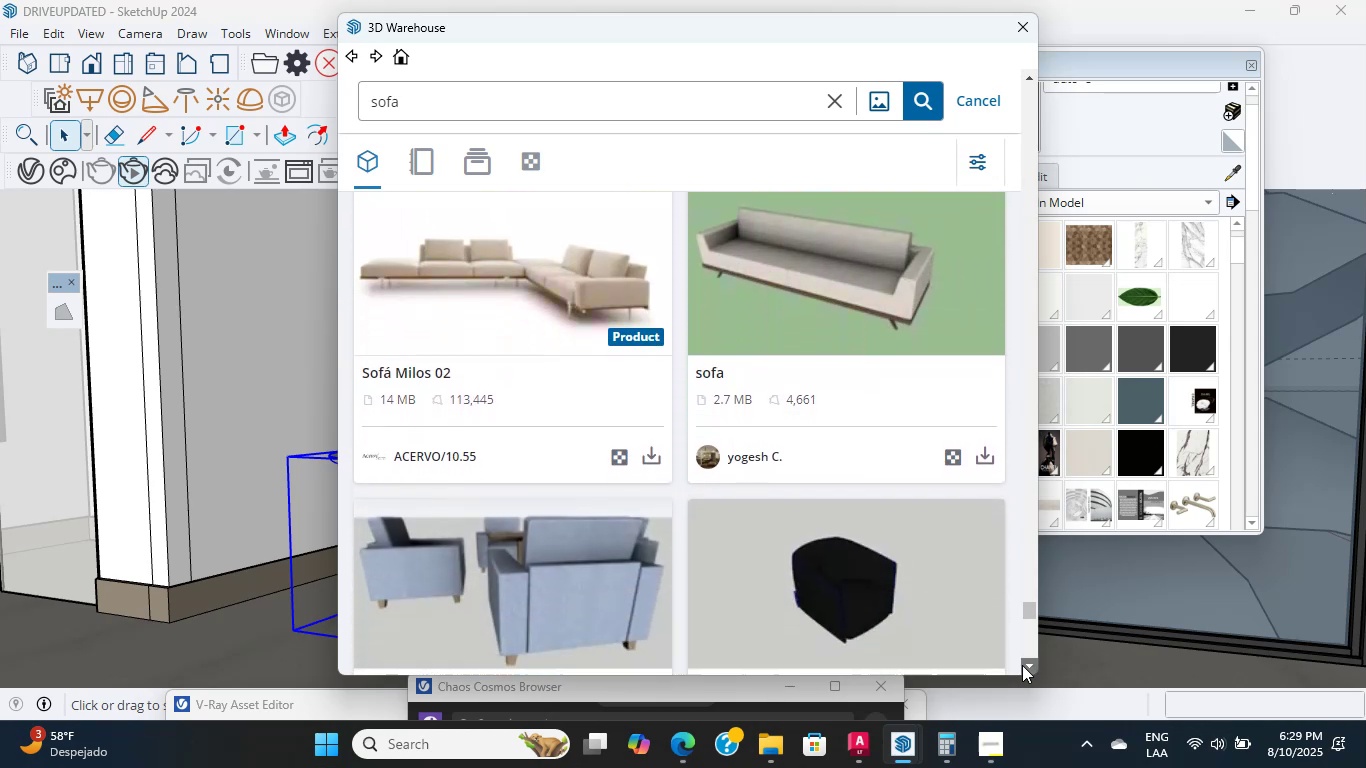 
triple_click([1022, 665])
 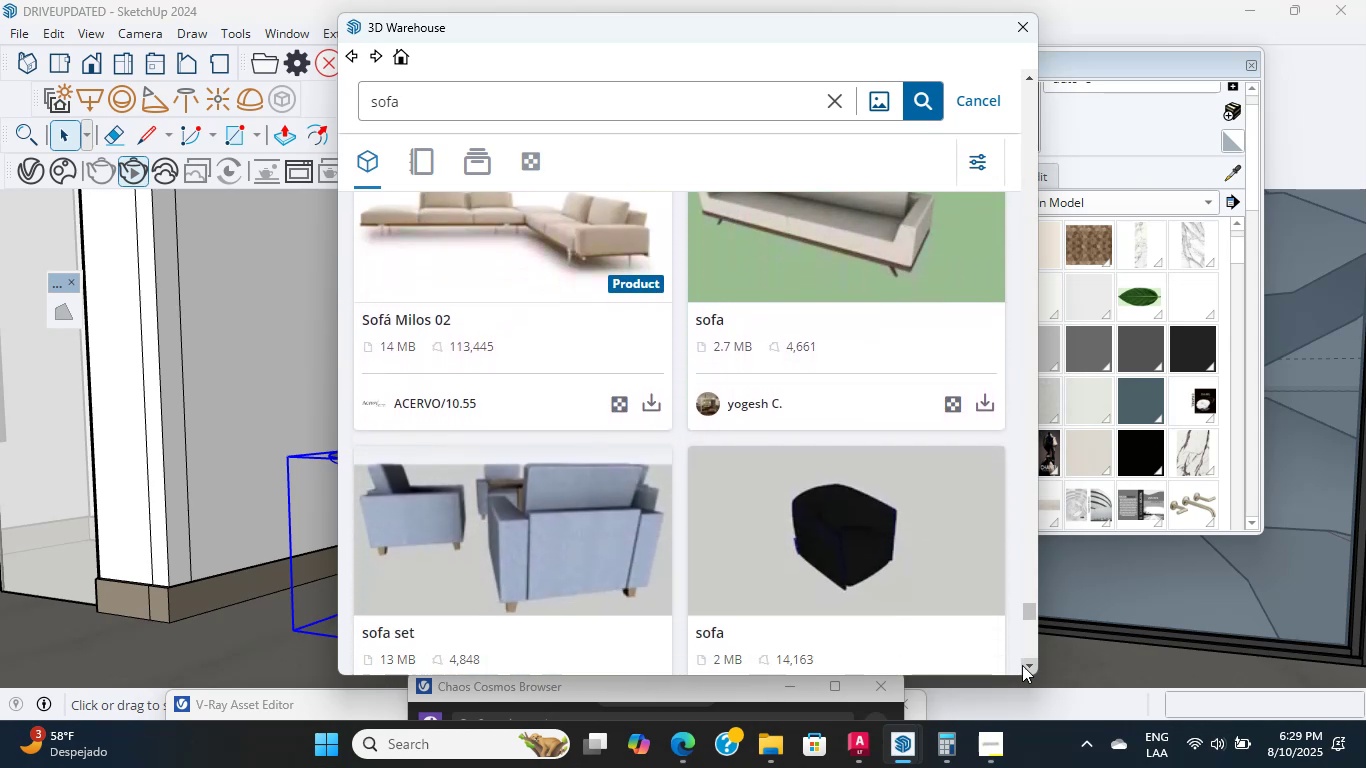 
triple_click([1022, 665])
 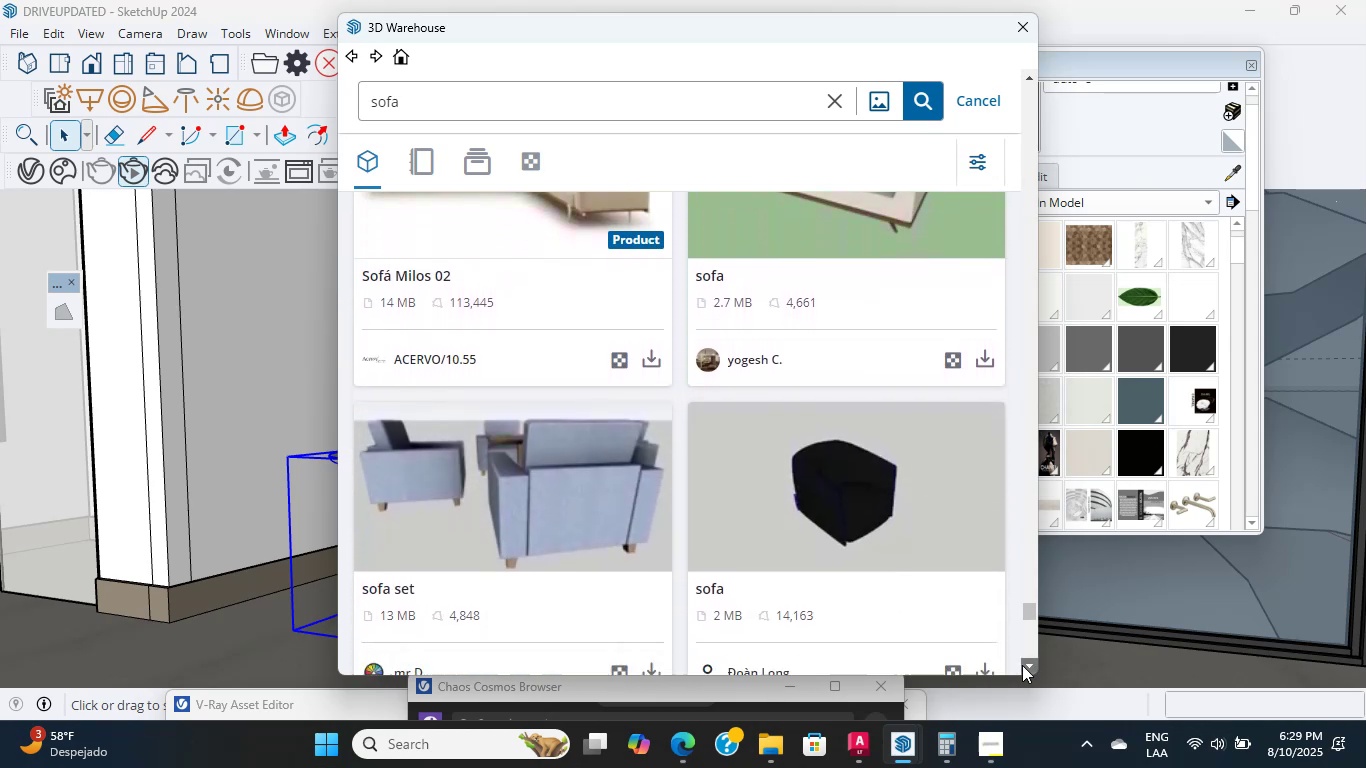 
triple_click([1022, 665])
 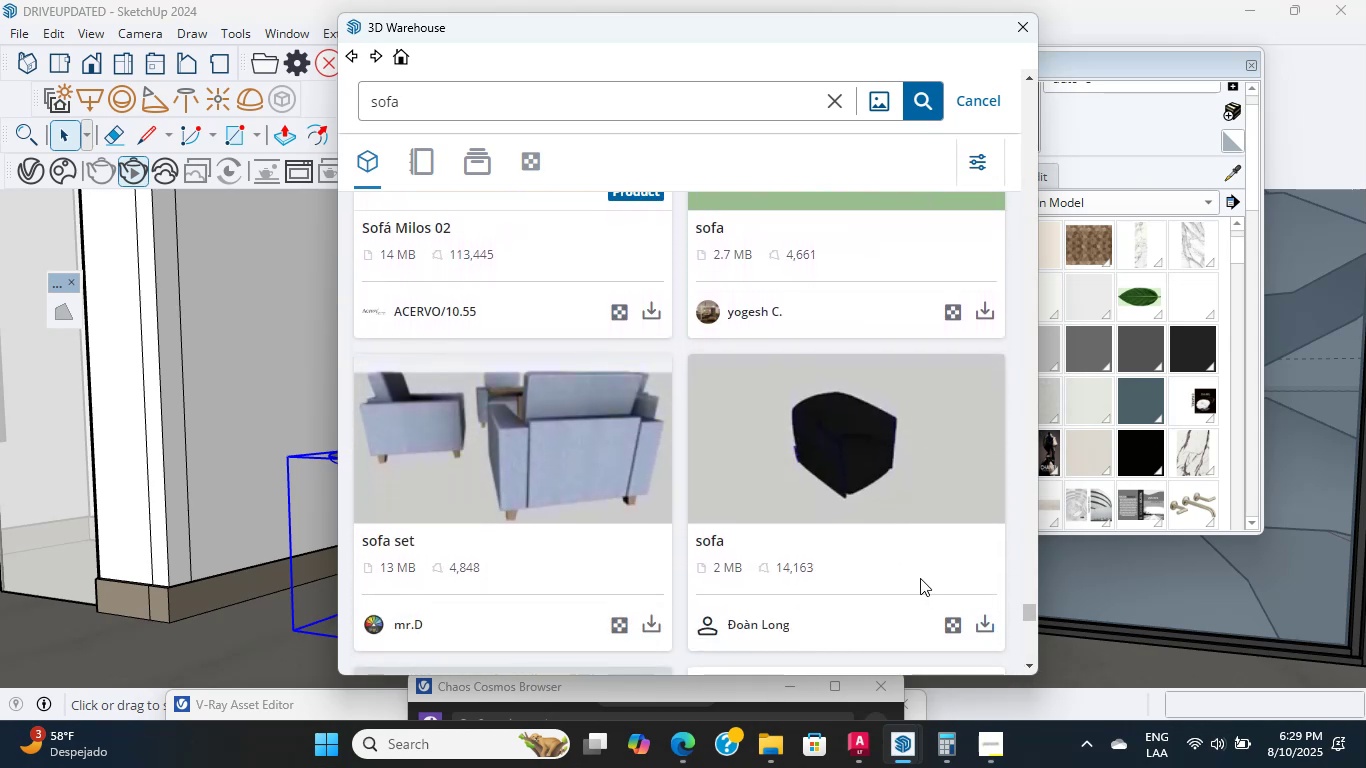 
scroll: coordinate [901, 558], scroll_direction: up, amount: 18.0
 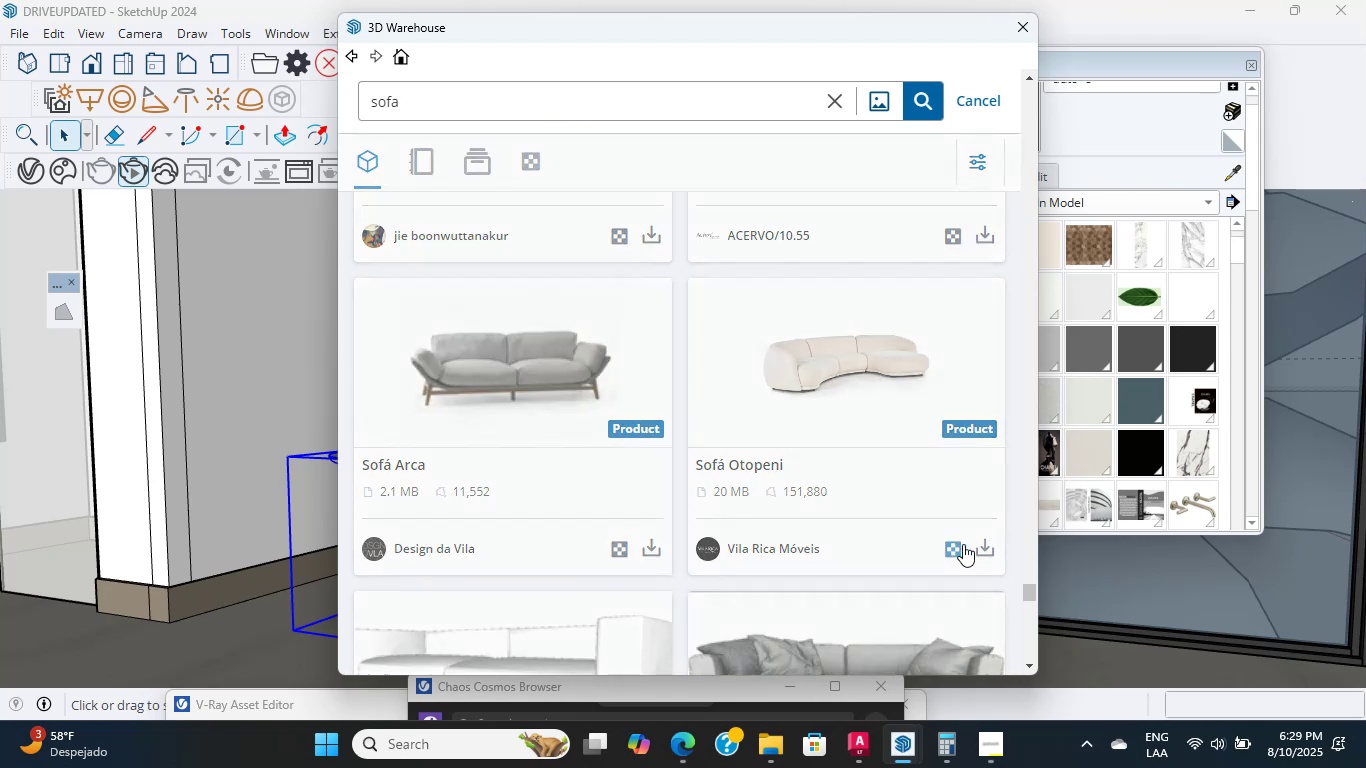 
wait(6.0)
 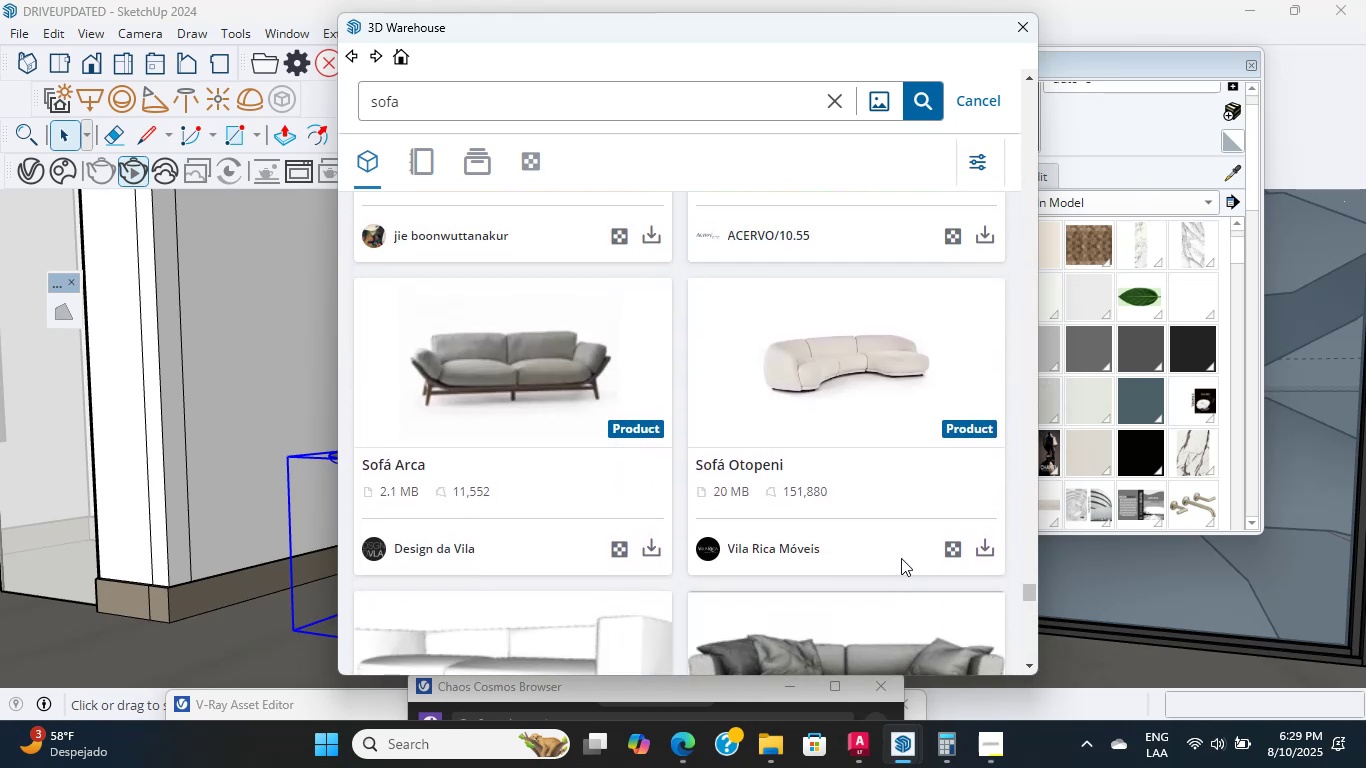 
scroll: coordinate [800, 405], scroll_direction: down, amount: 3.0
 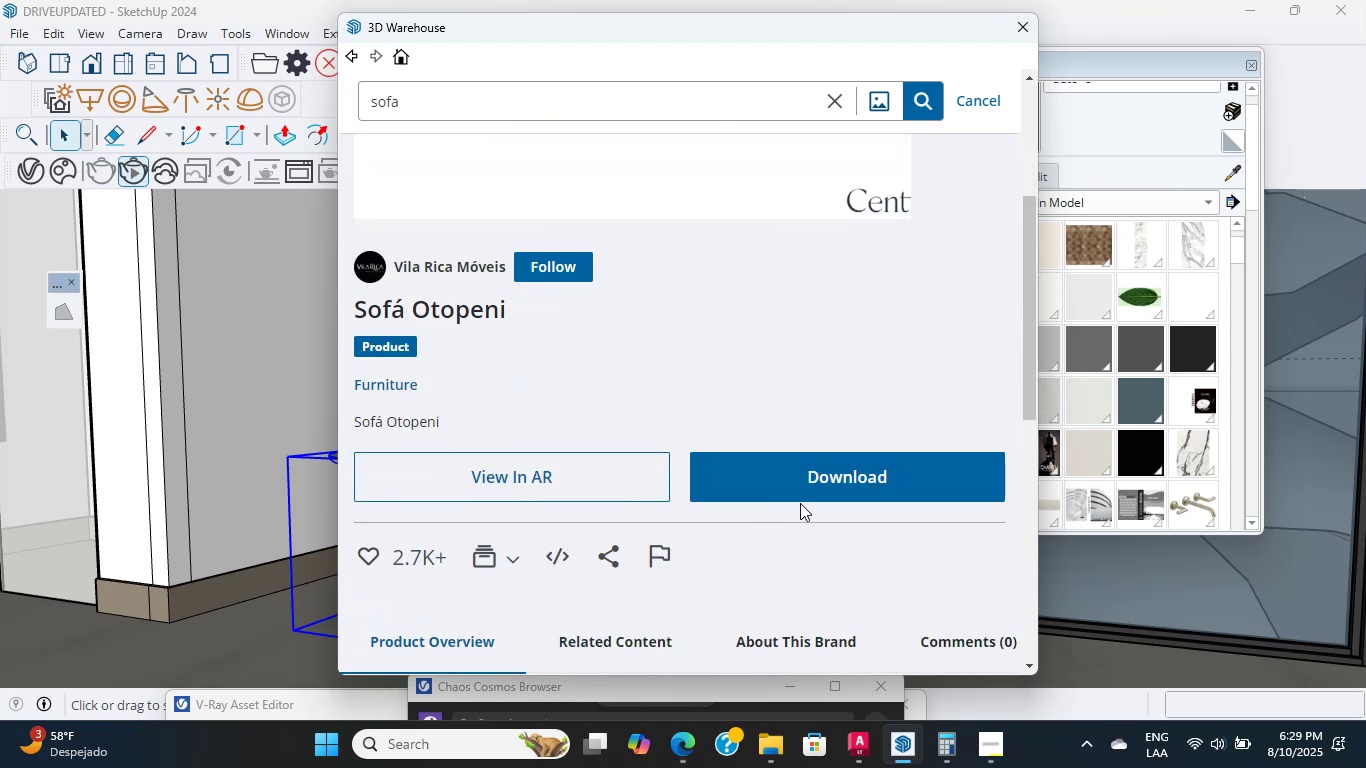 
double_click([797, 478])
 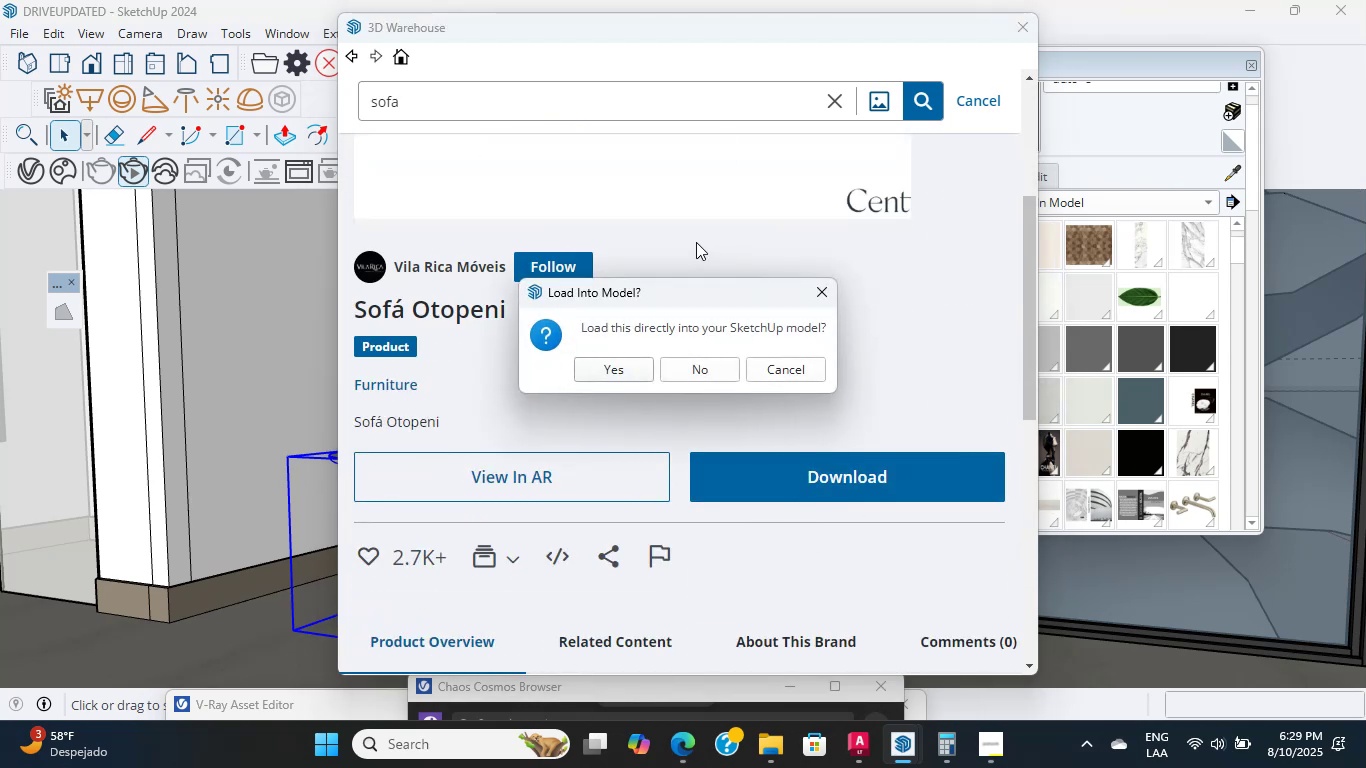 
left_click([705, 378])
 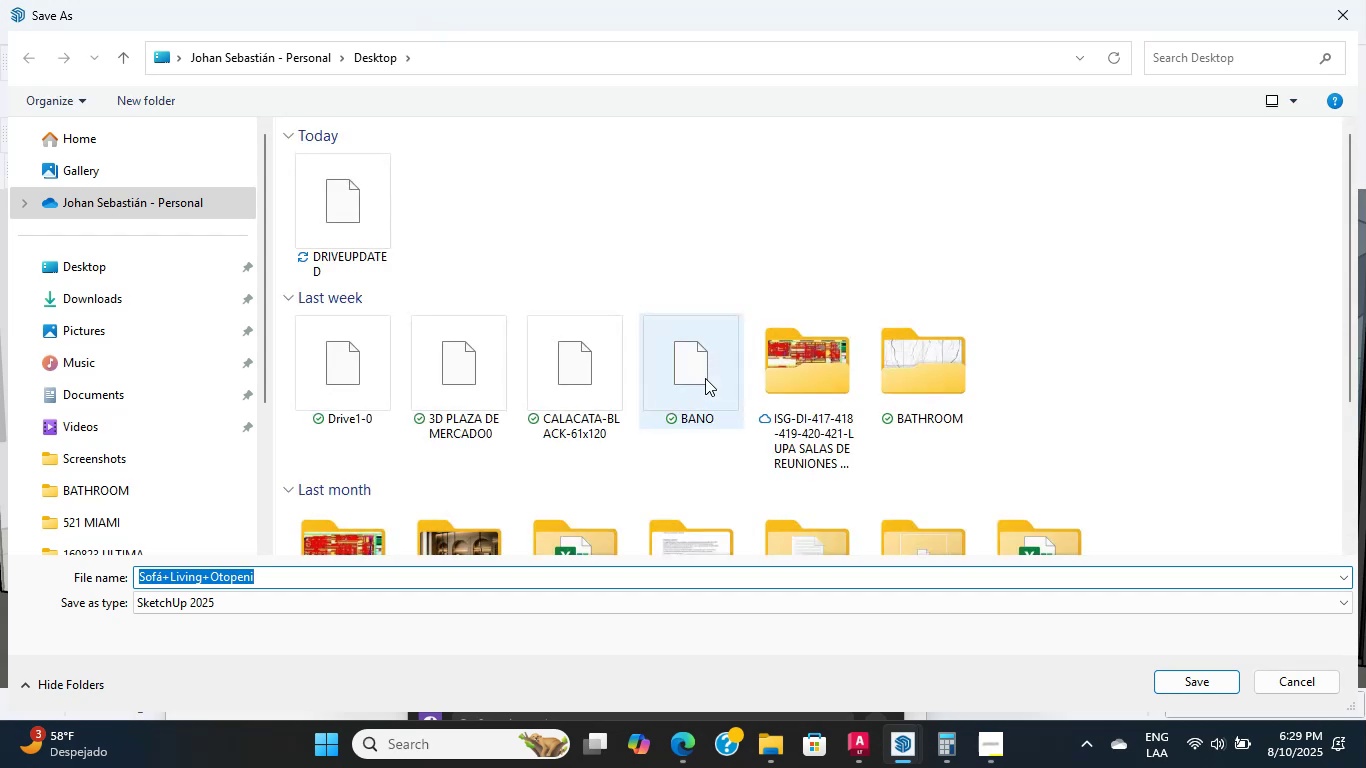 
wait(10.5)
 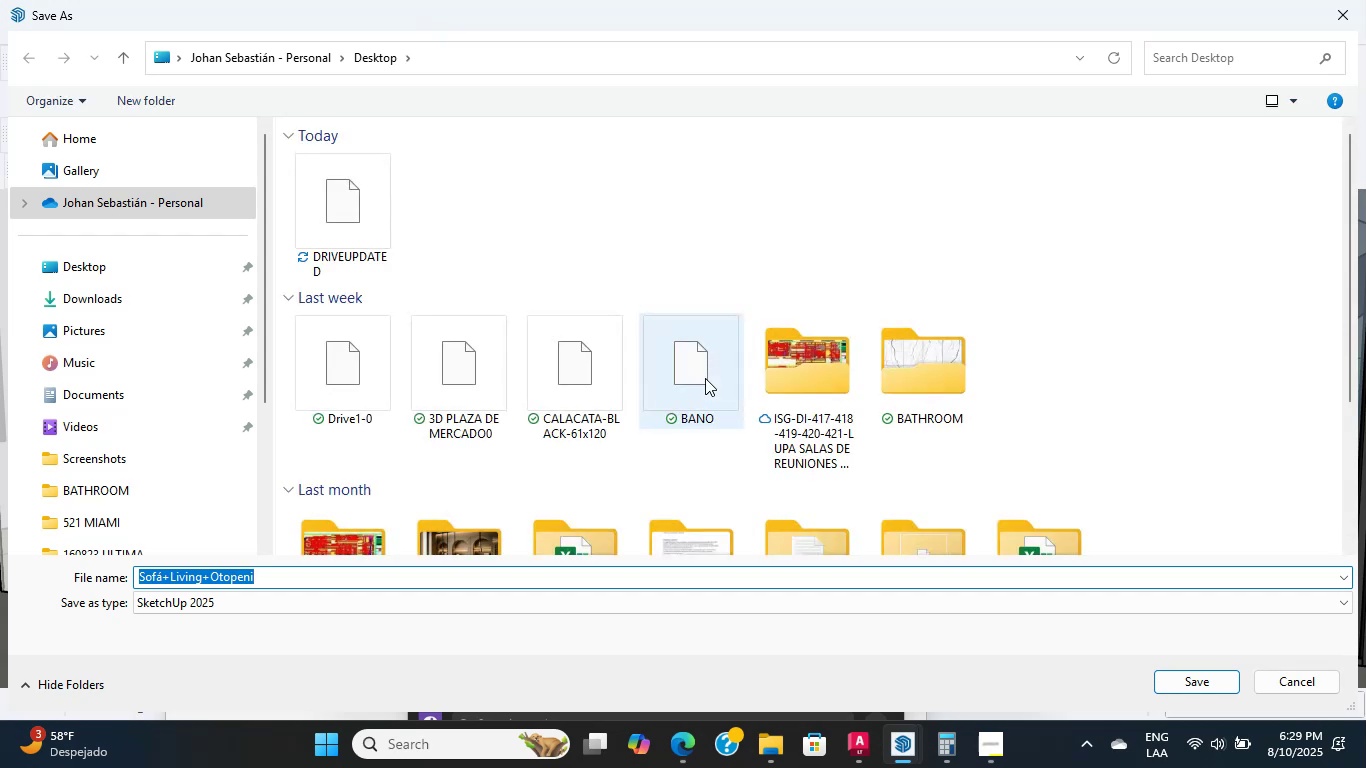 
left_click([1322, 12])
 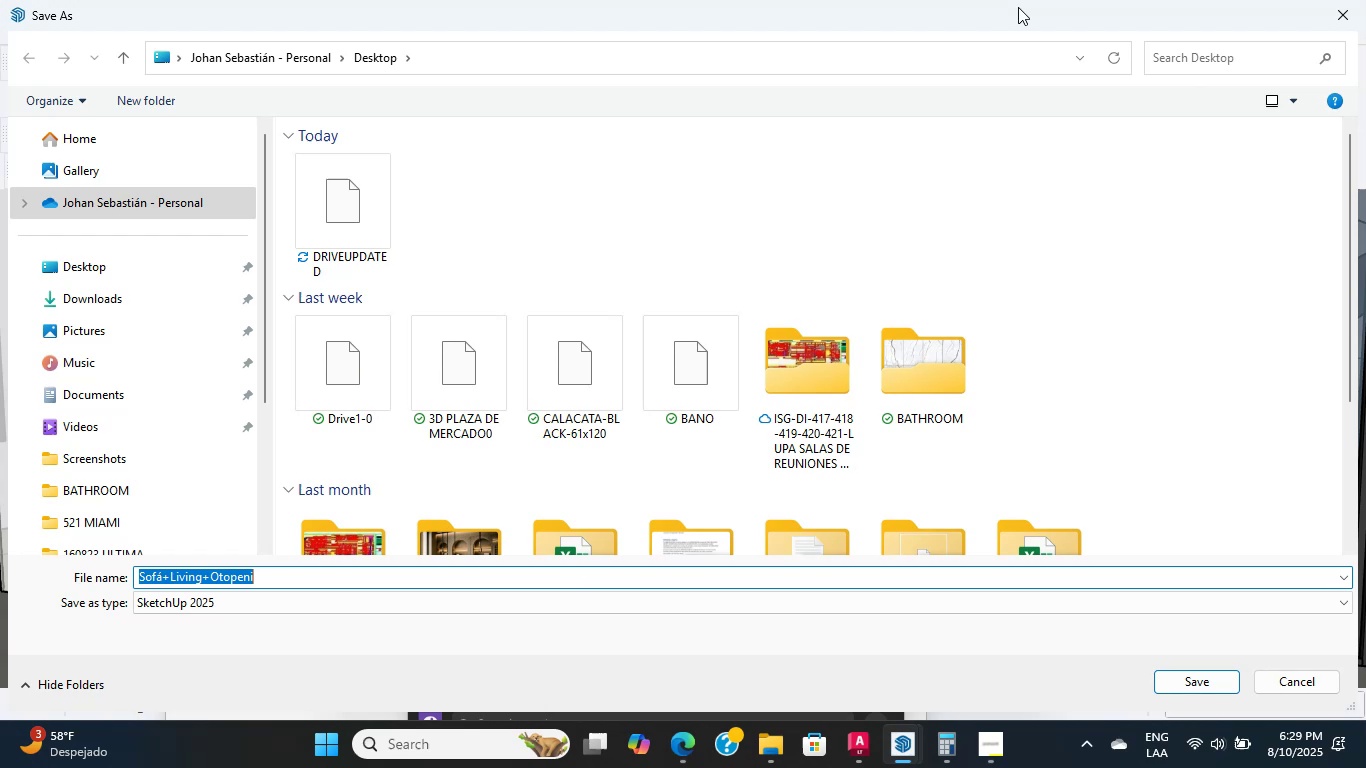 
left_click([1339, 24])
 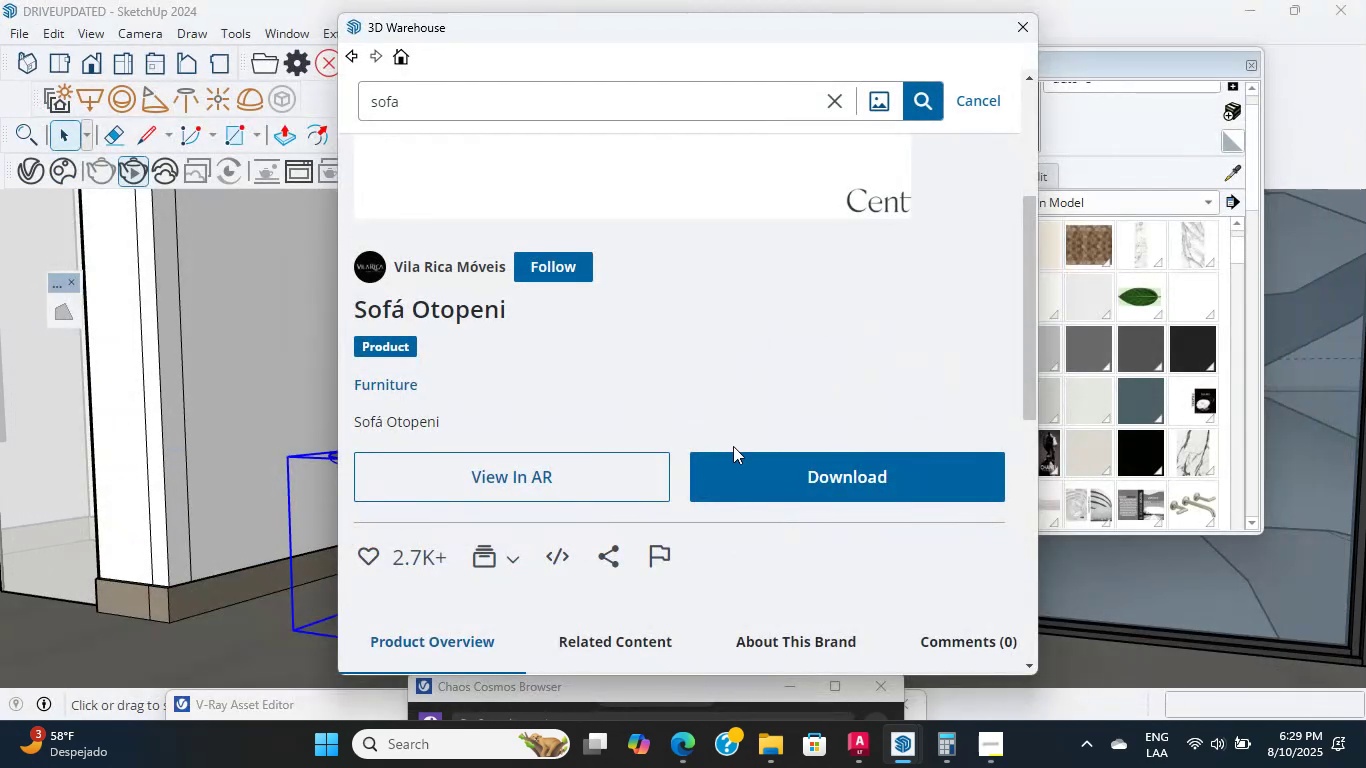 
left_click([757, 487])
 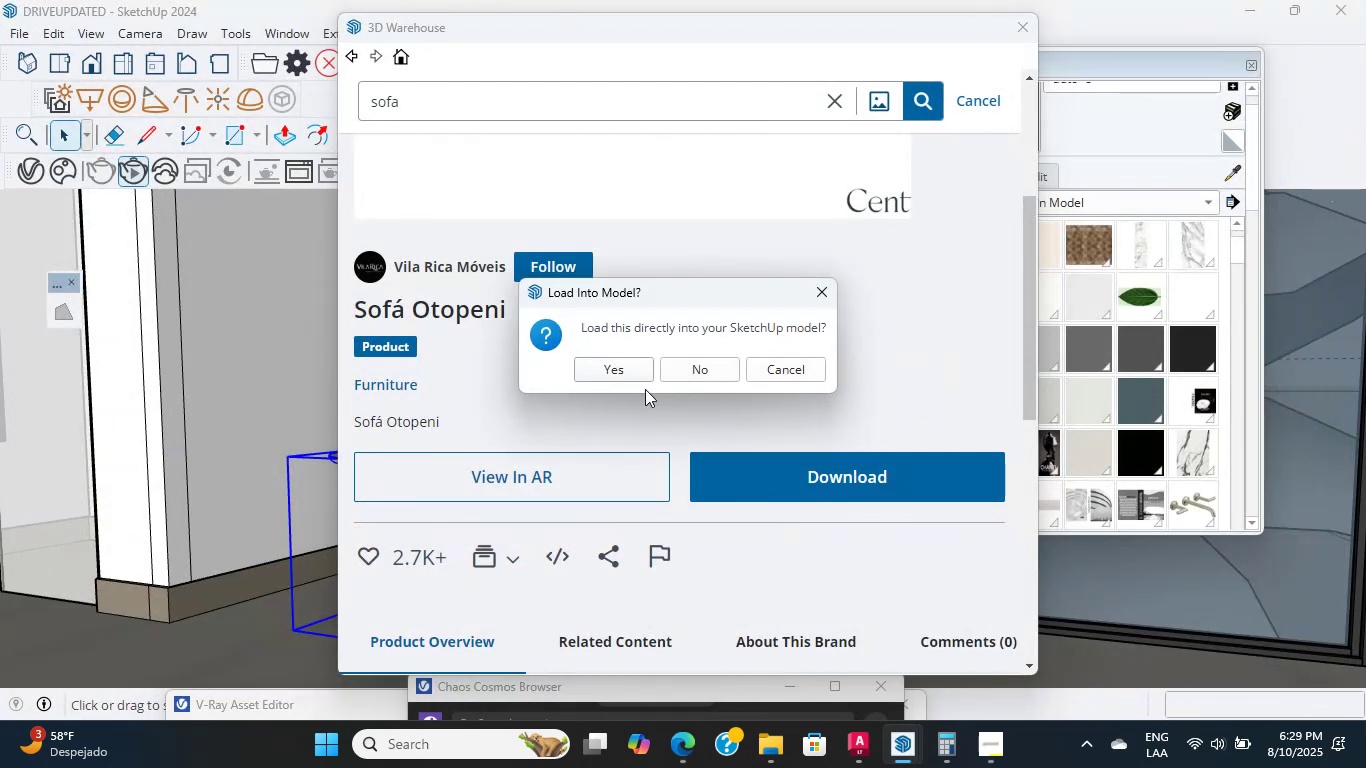 
left_click([602, 366])
 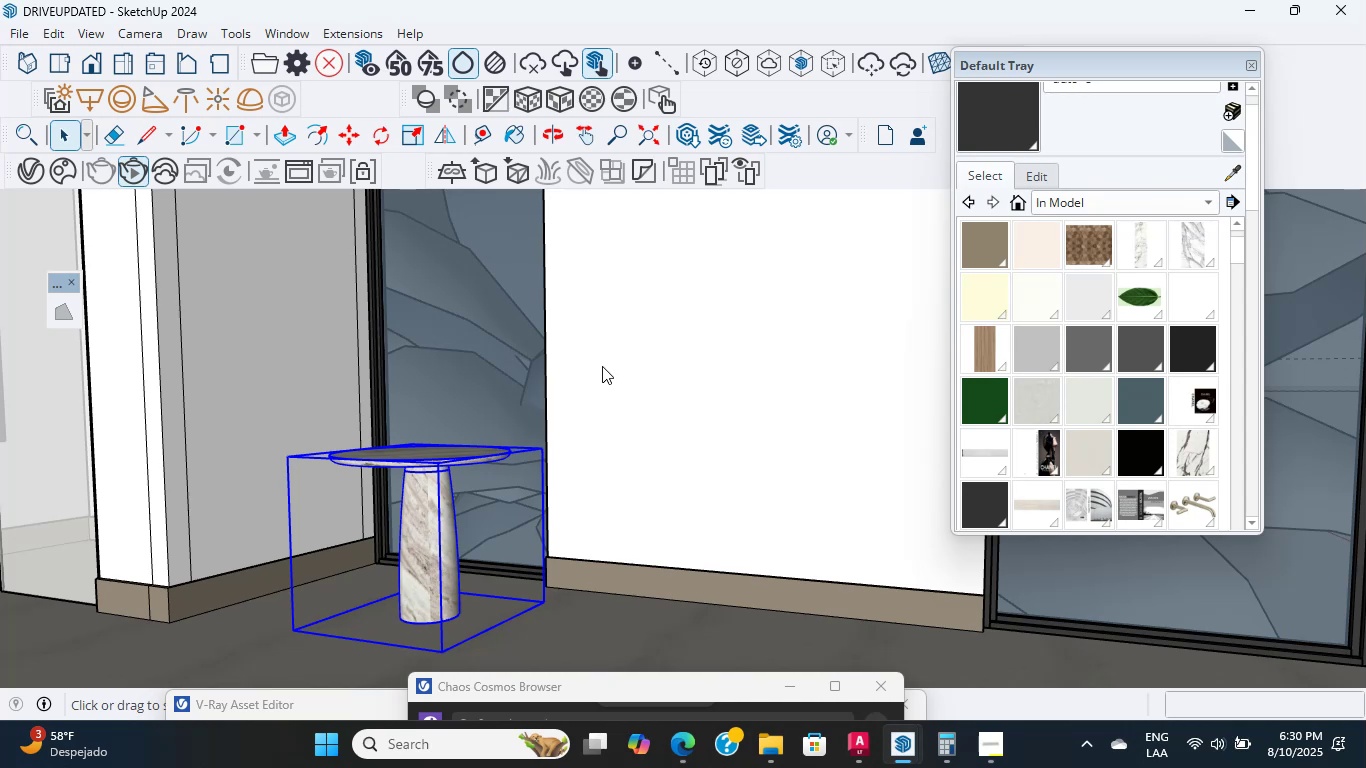 
wait(20.66)
 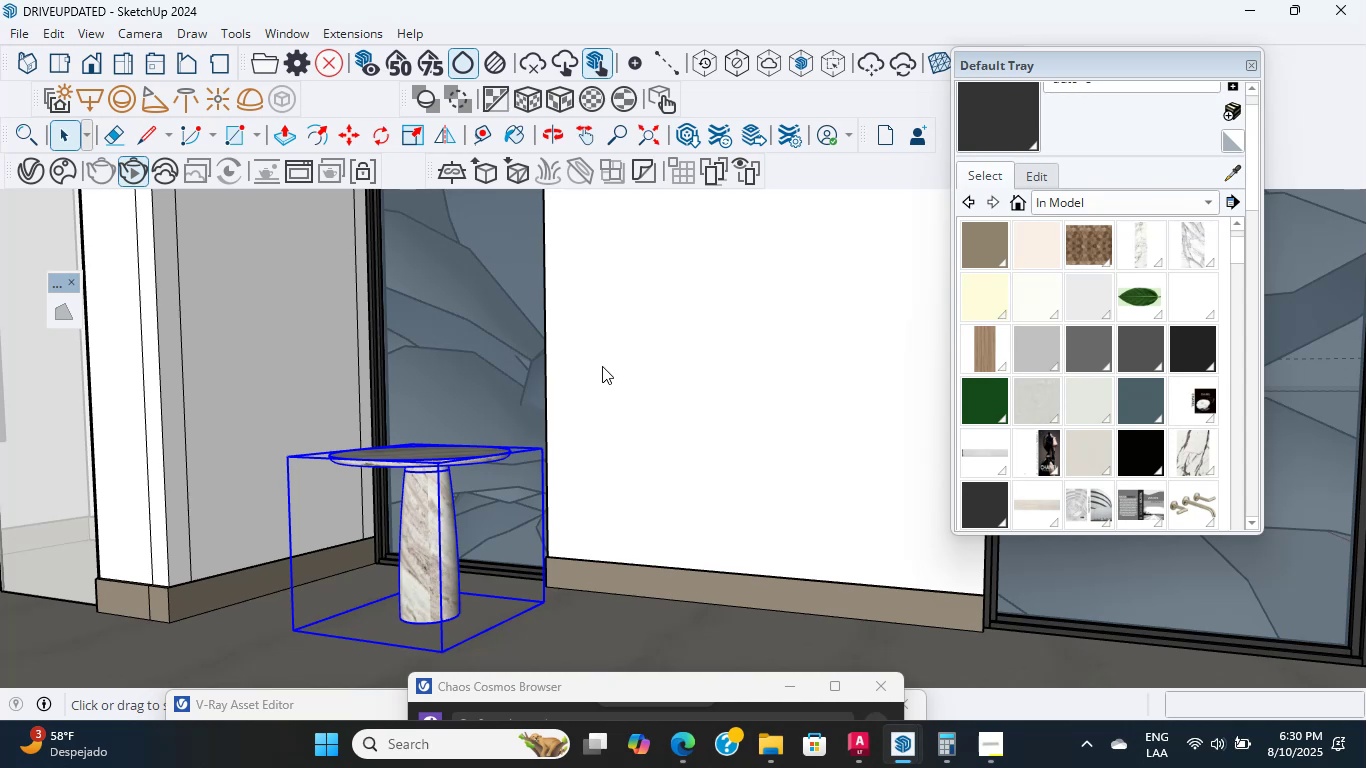 
scroll: coordinate [491, 696], scroll_direction: down, amount: 29.0
 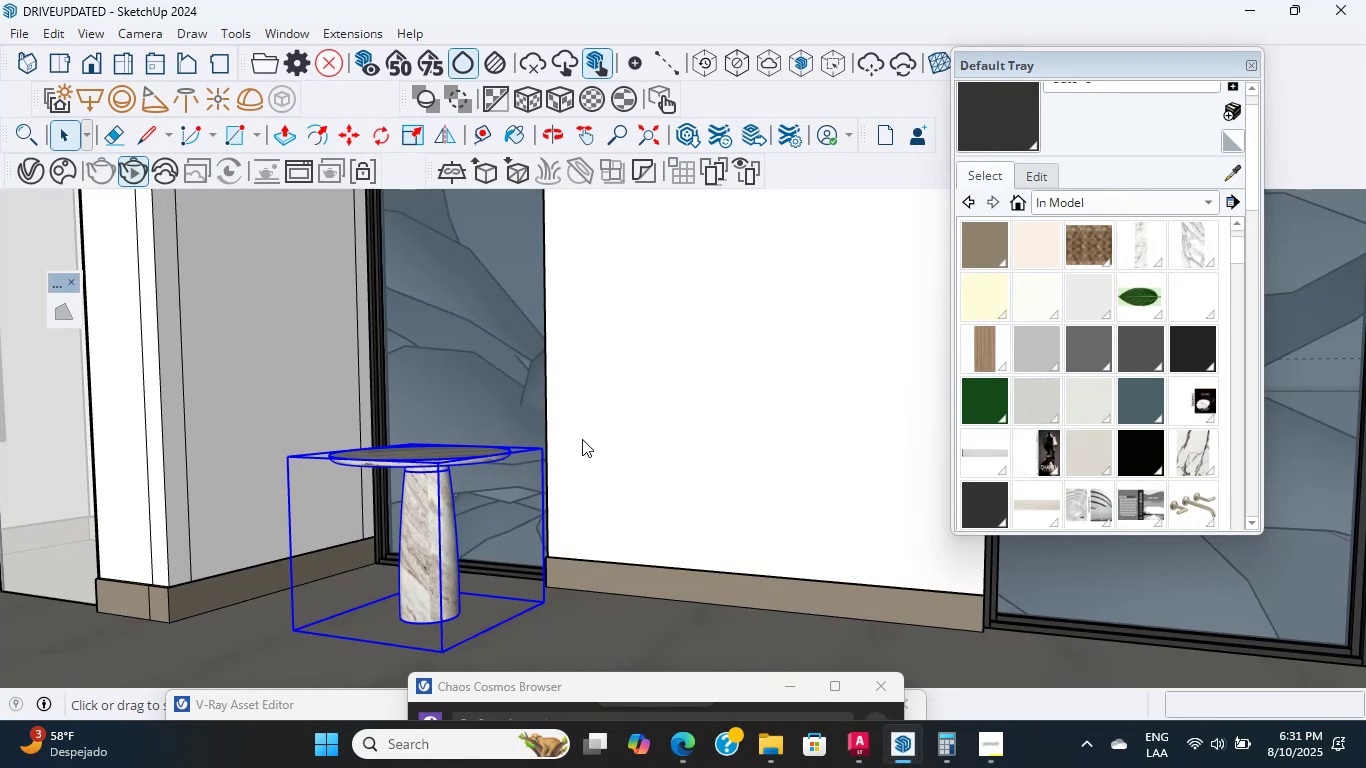 
wait(63.71)
 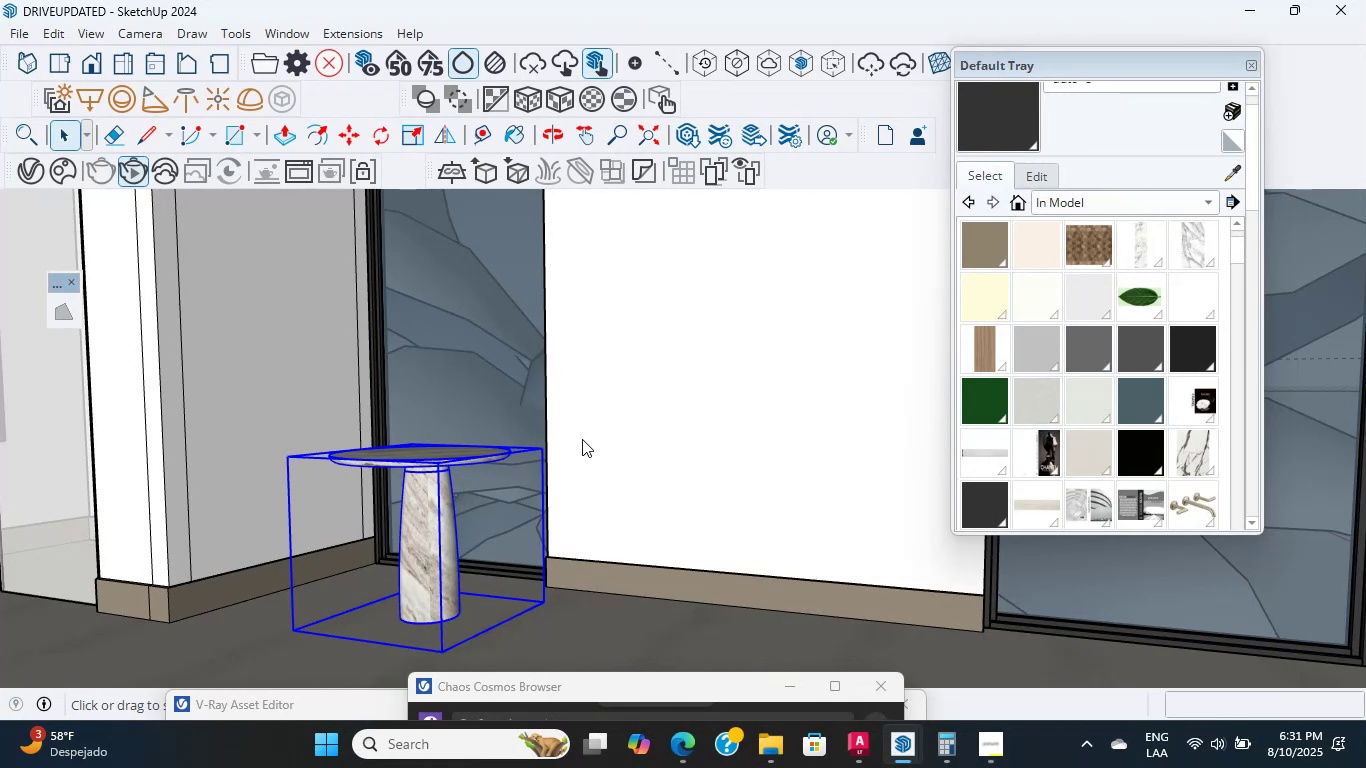 
scroll: coordinate [506, 557], scroll_direction: down, amount: 3.0
 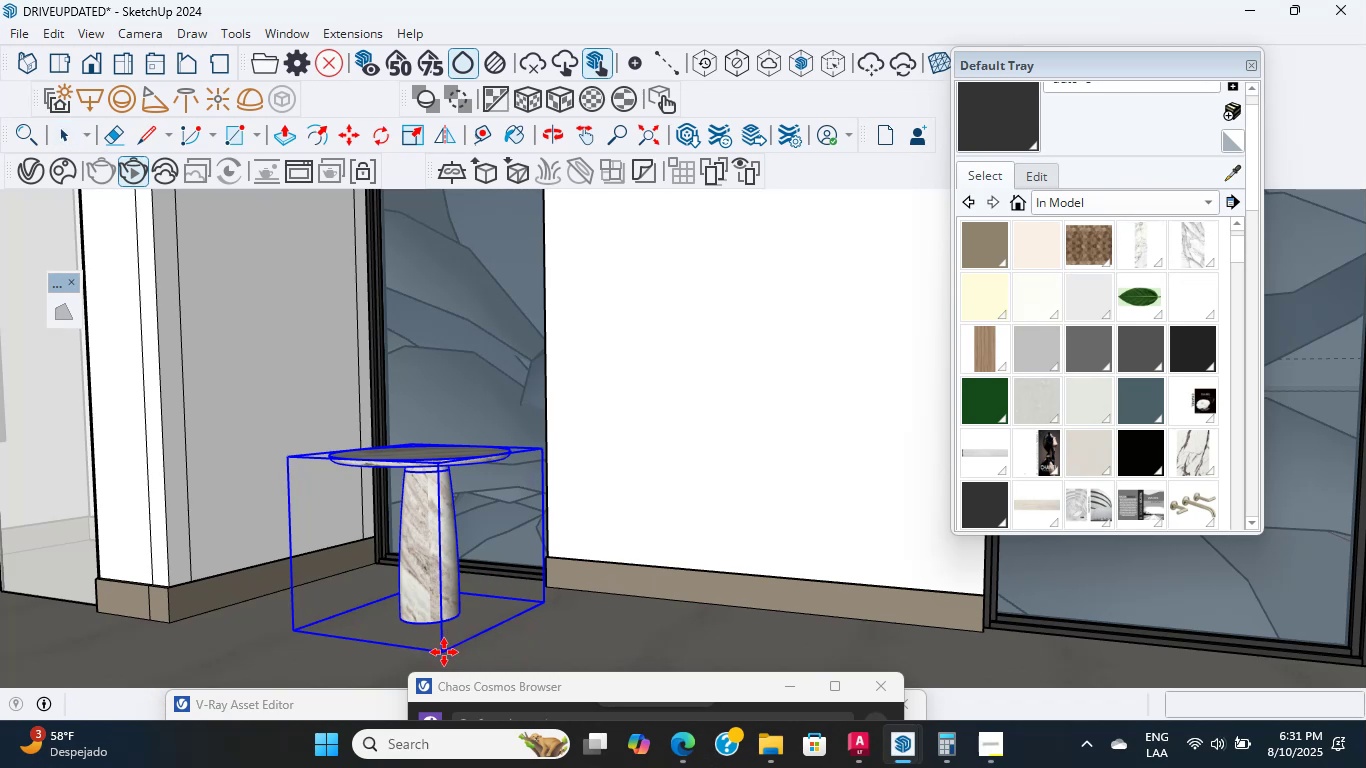 
wait(5.0)
 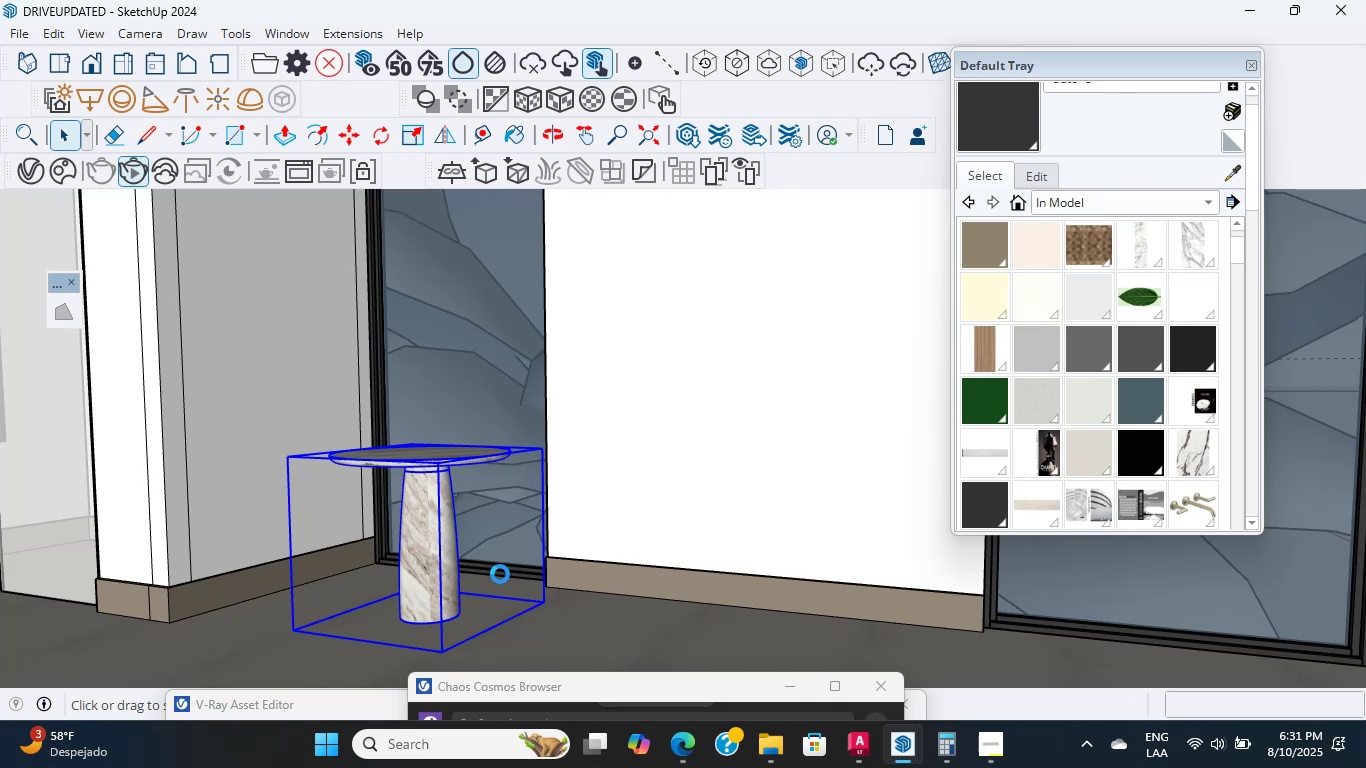 
scroll: coordinate [368, 535], scroll_direction: down, amount: 3.0
 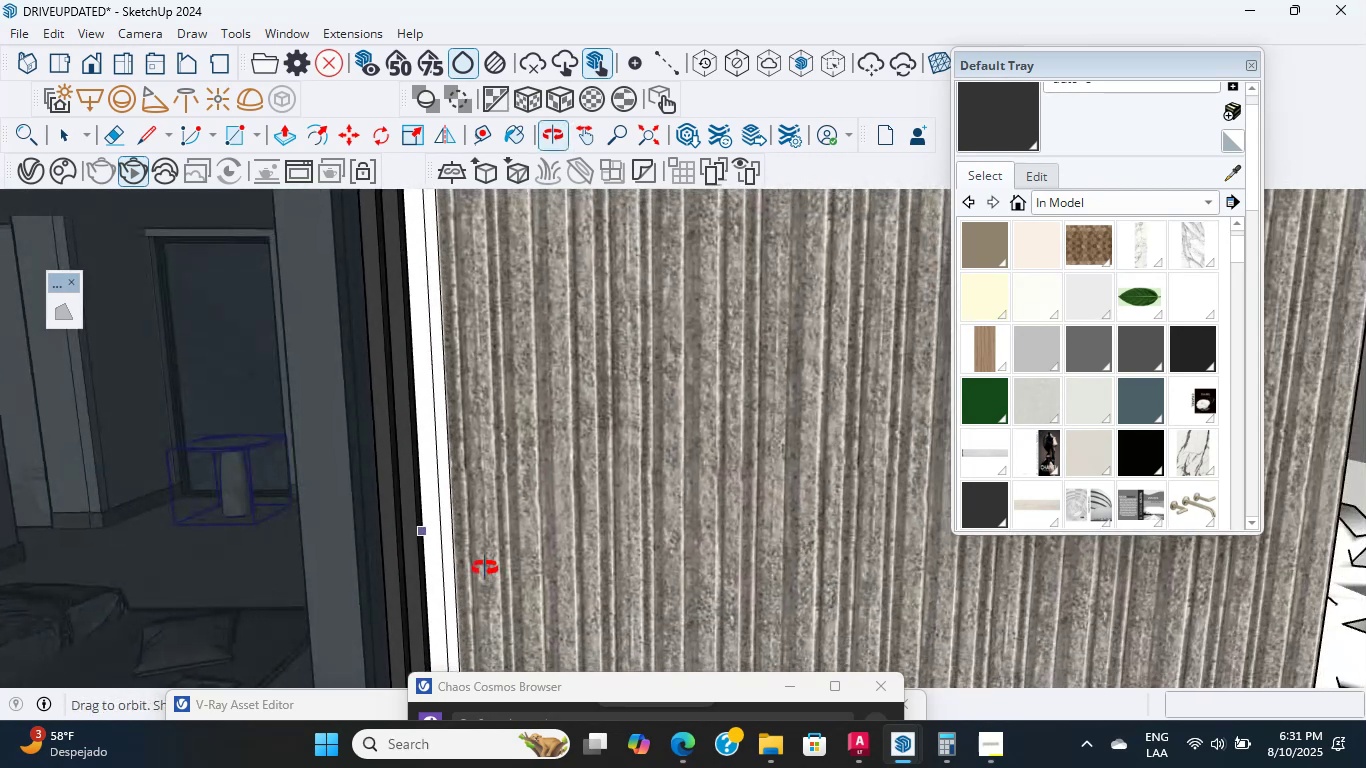 
hold_key(key=ShiftLeft, duration=0.75)
 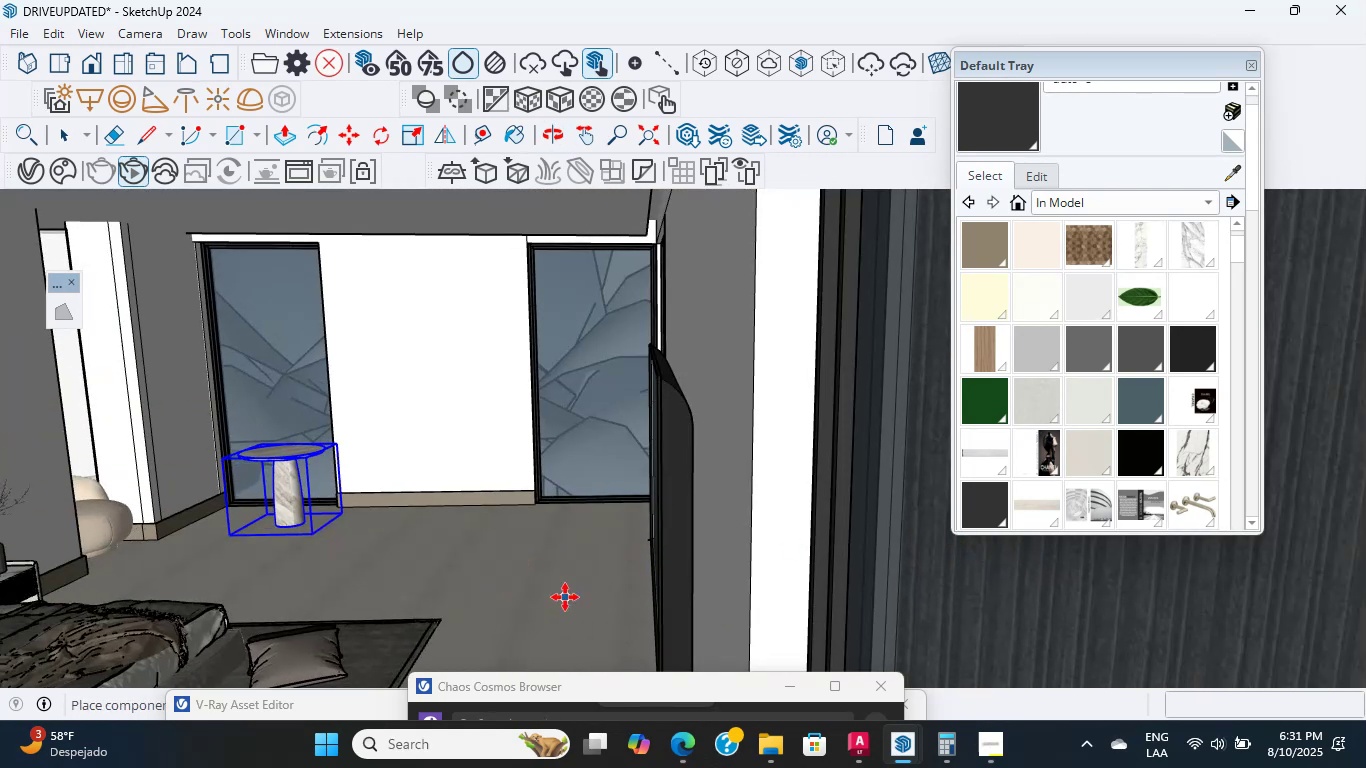 
left_click([570, 612])
 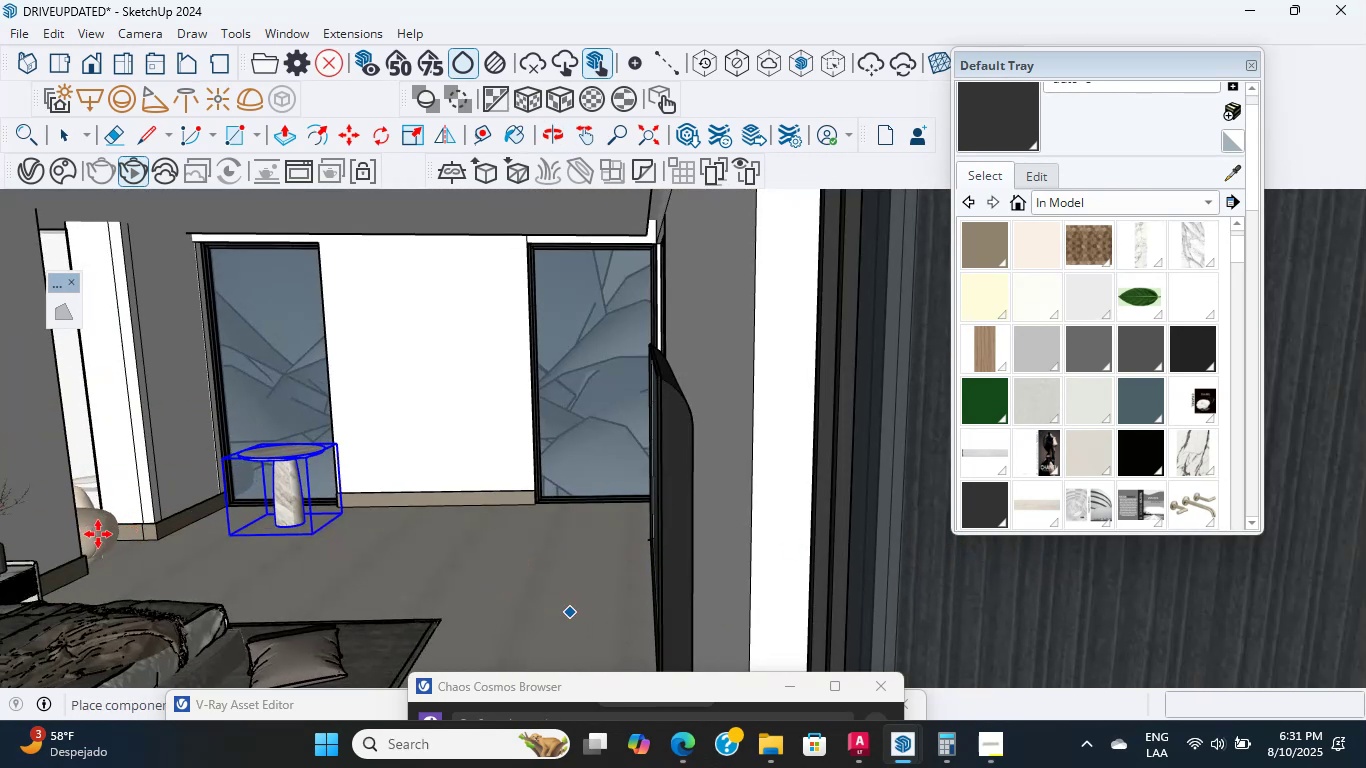 
scroll: coordinate [167, 497], scroll_direction: up, amount: 3.0
 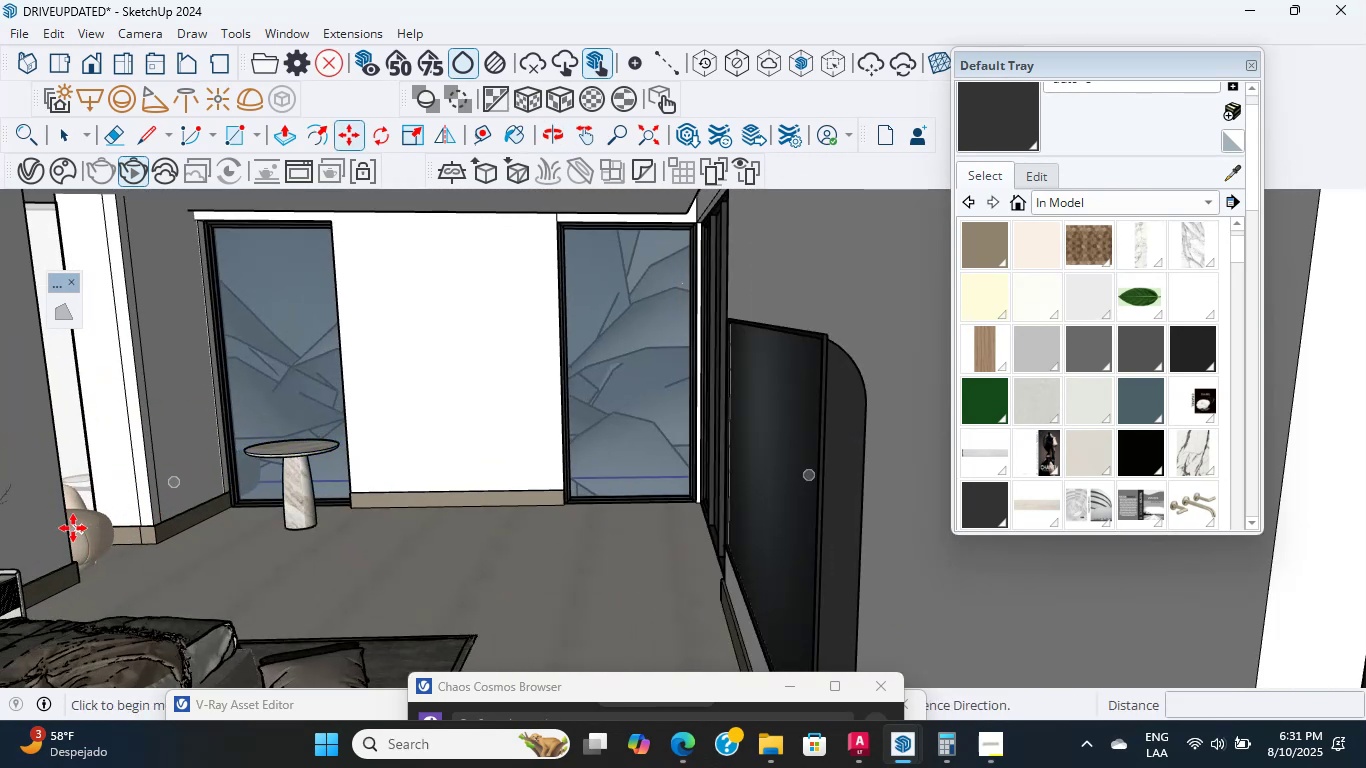 
left_click([74, 130])
 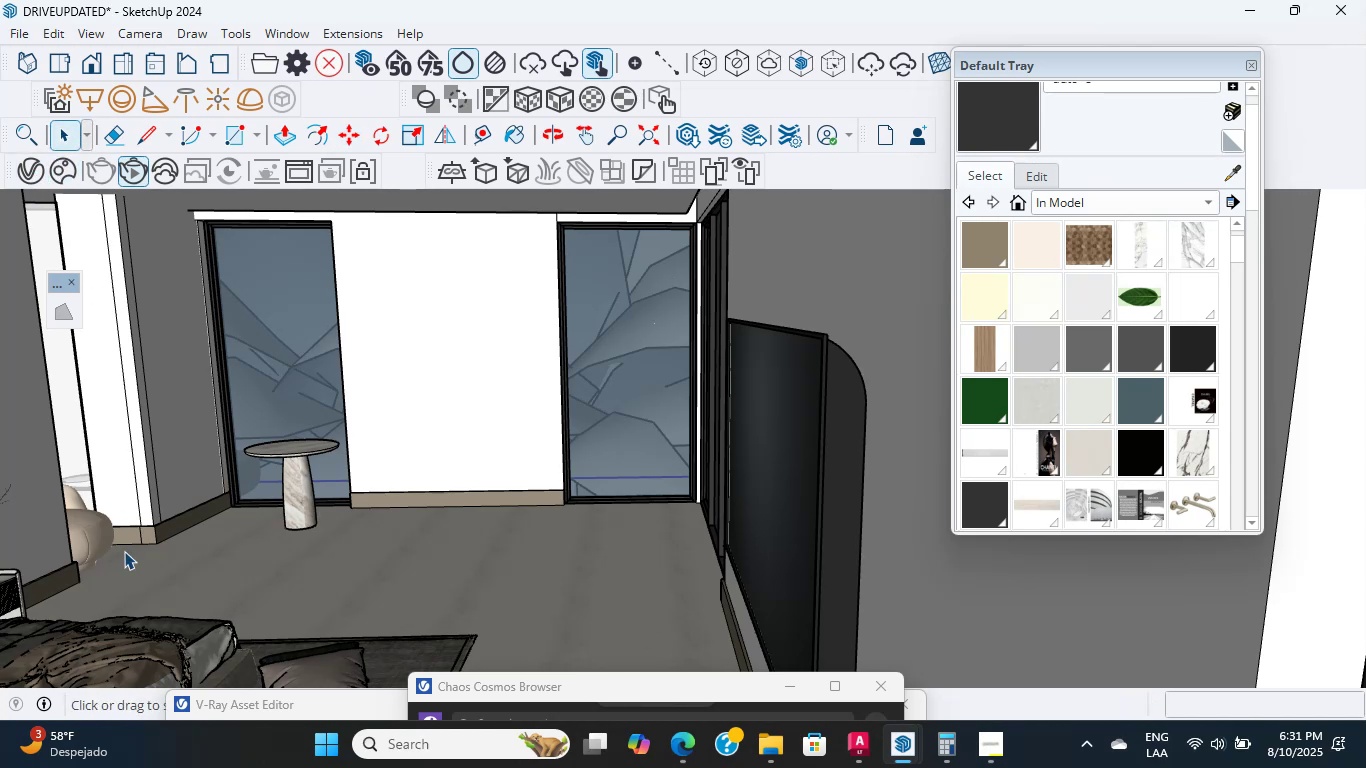 
left_click([96, 541])
 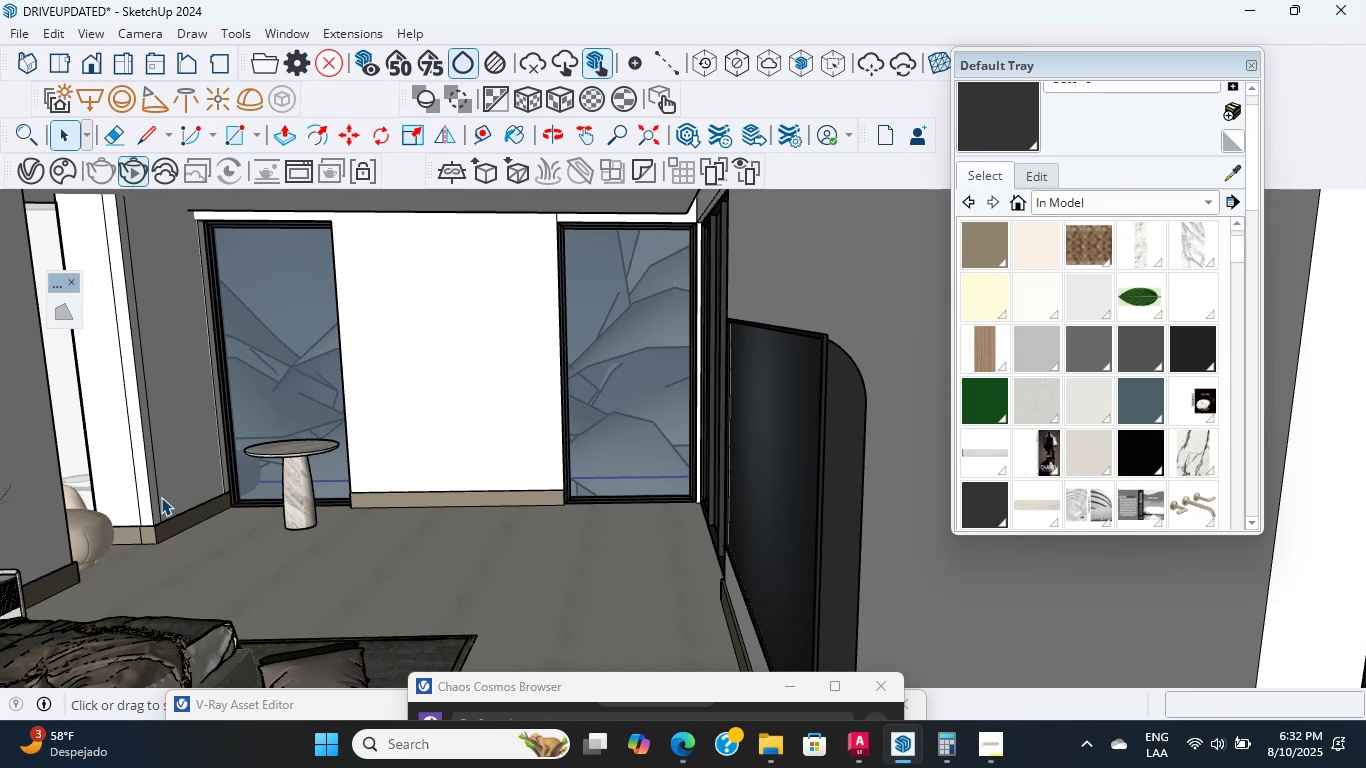 
wait(48.04)
 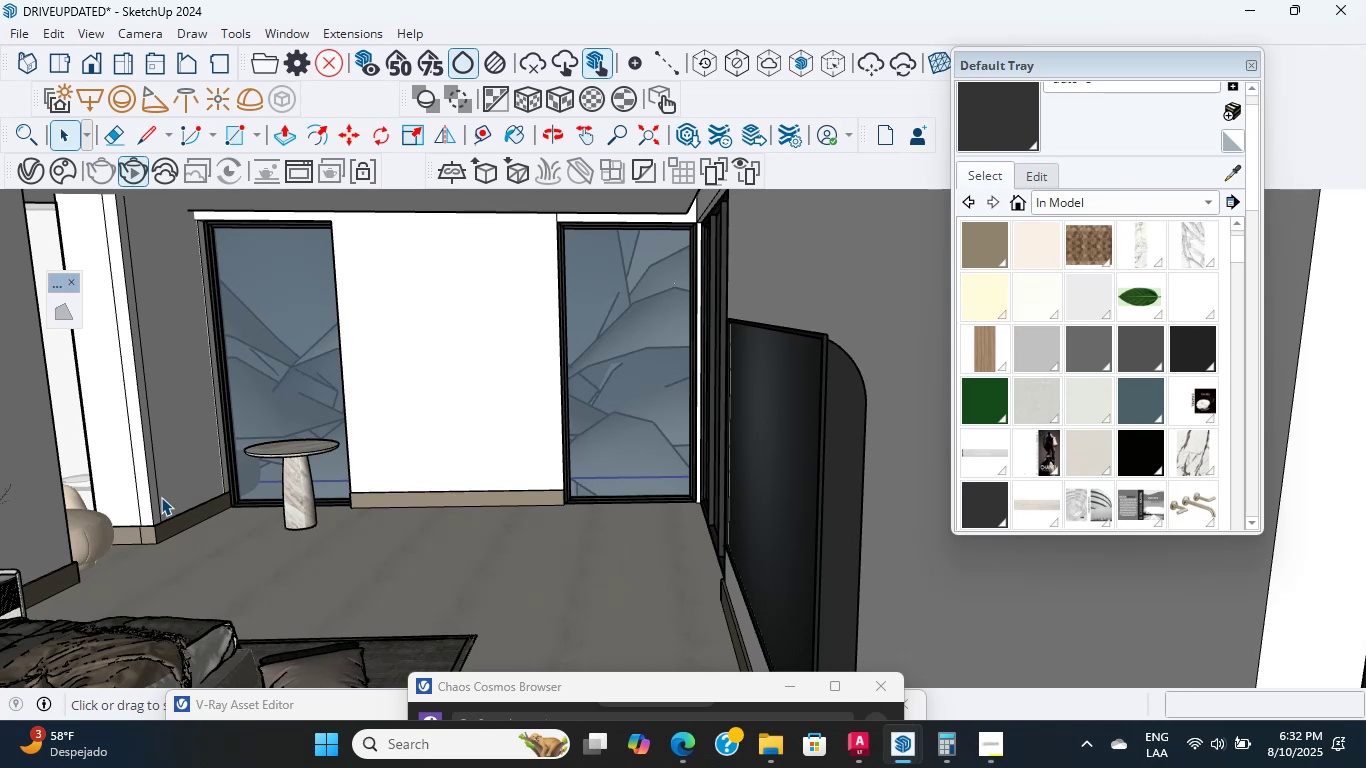 
left_click([1001, 759])
 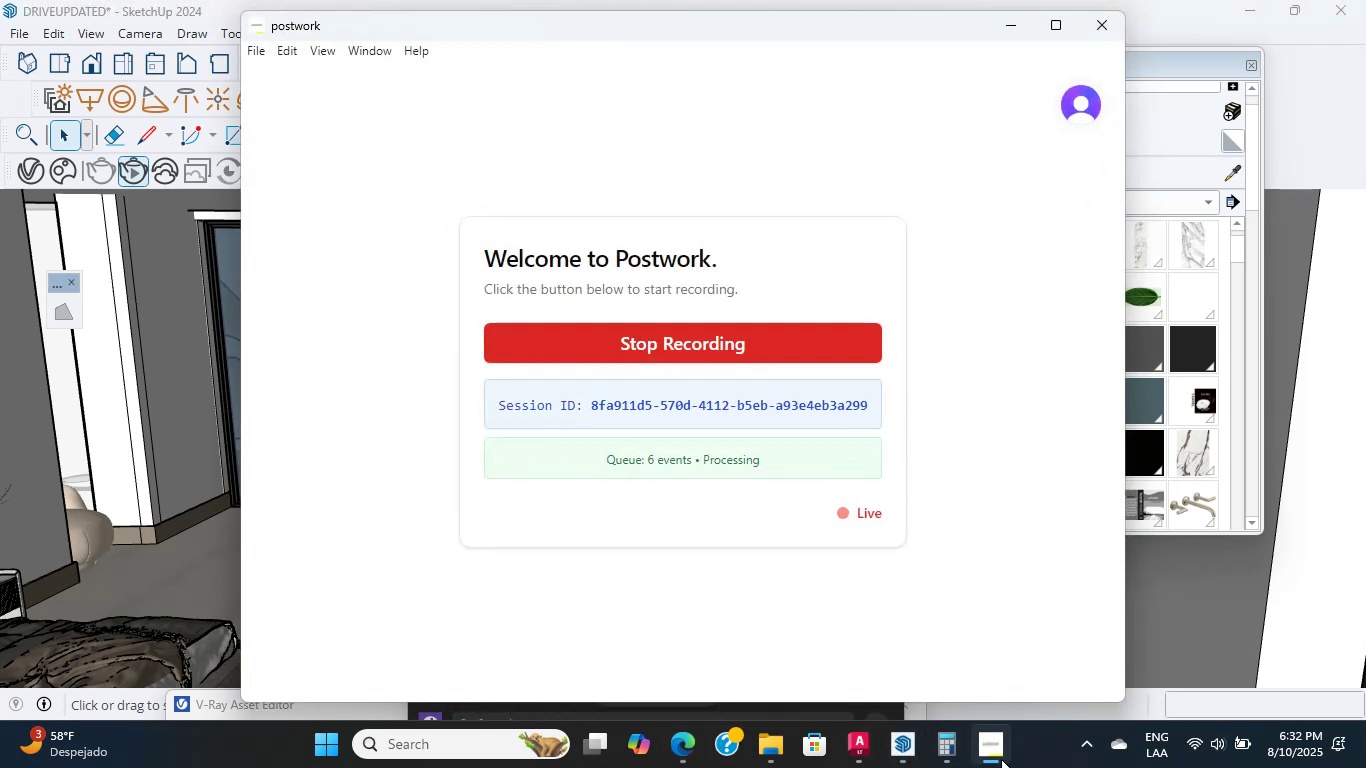 
left_click([1001, 759])
 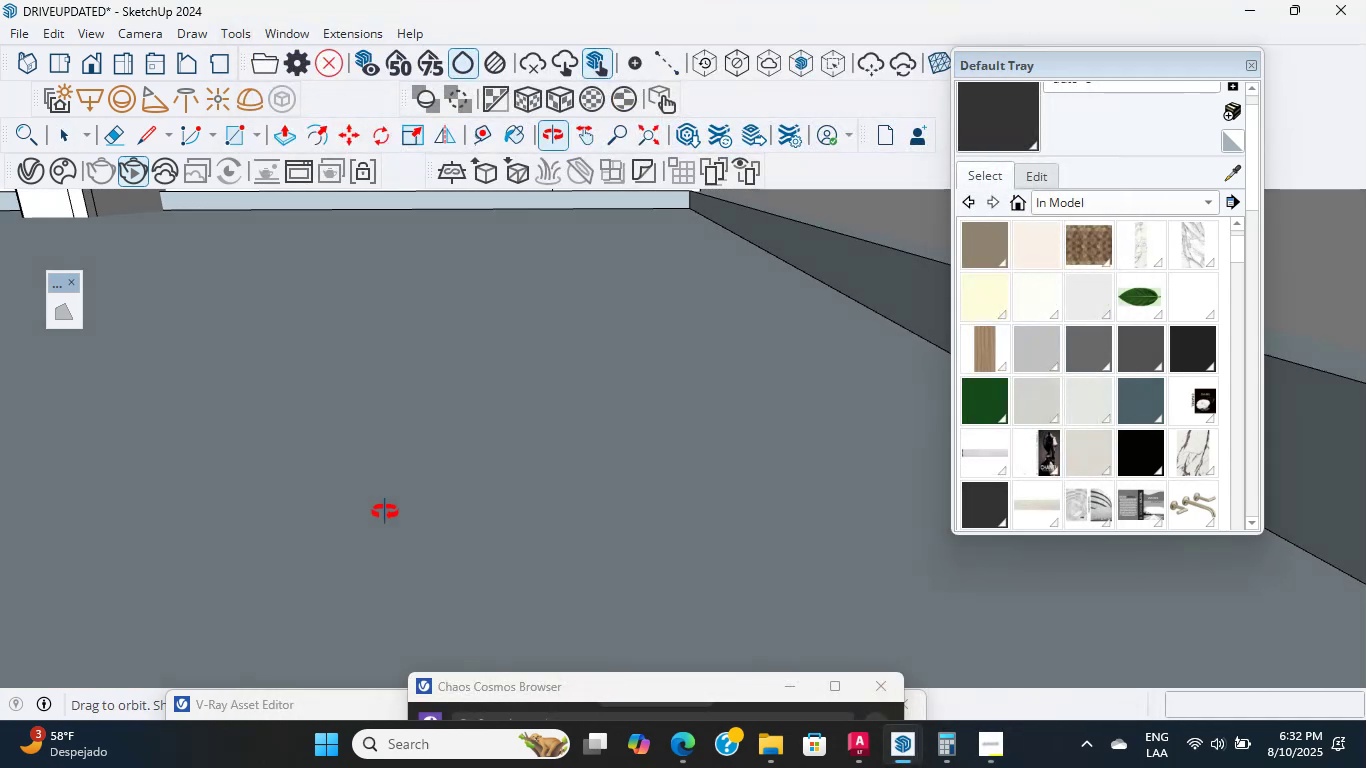 
hold_key(key=ShiftLeft, duration=1.95)
 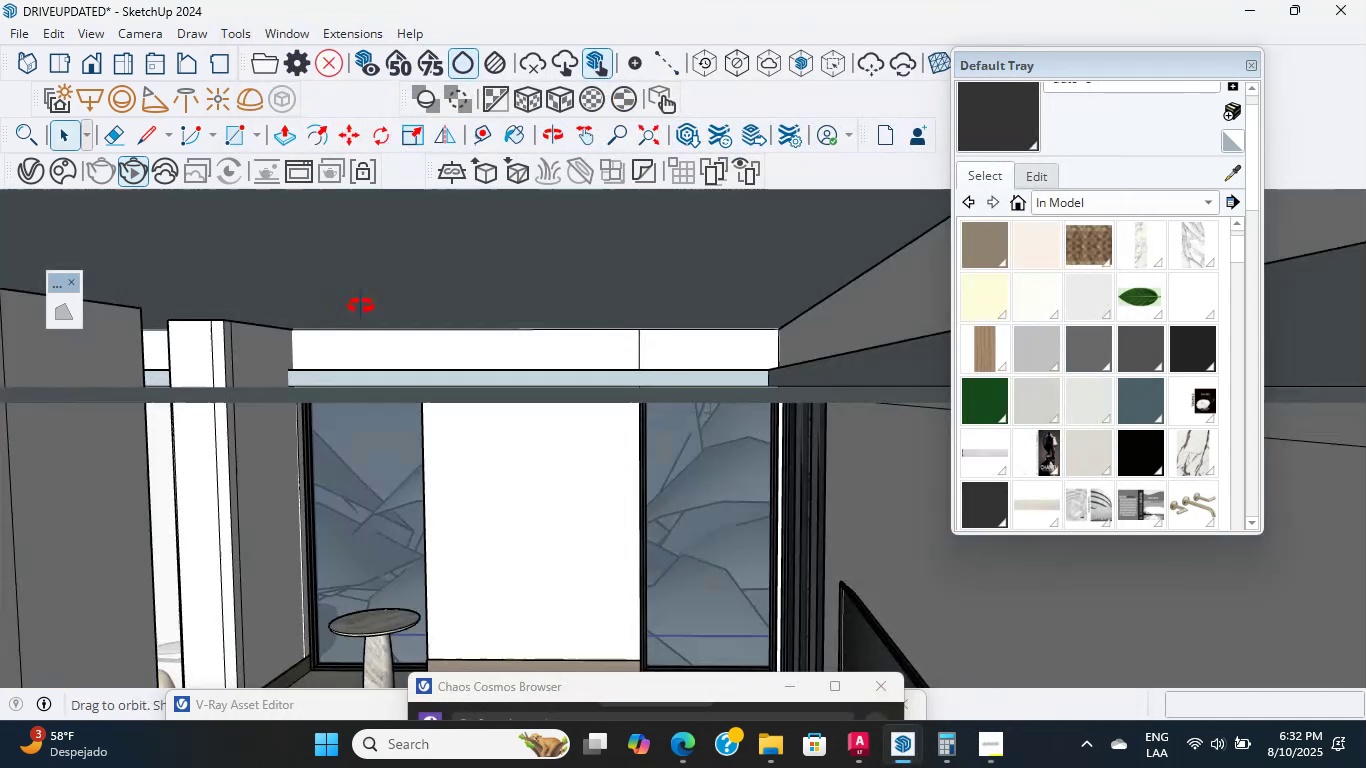 
hold_key(key=ShiftLeft, duration=0.67)
 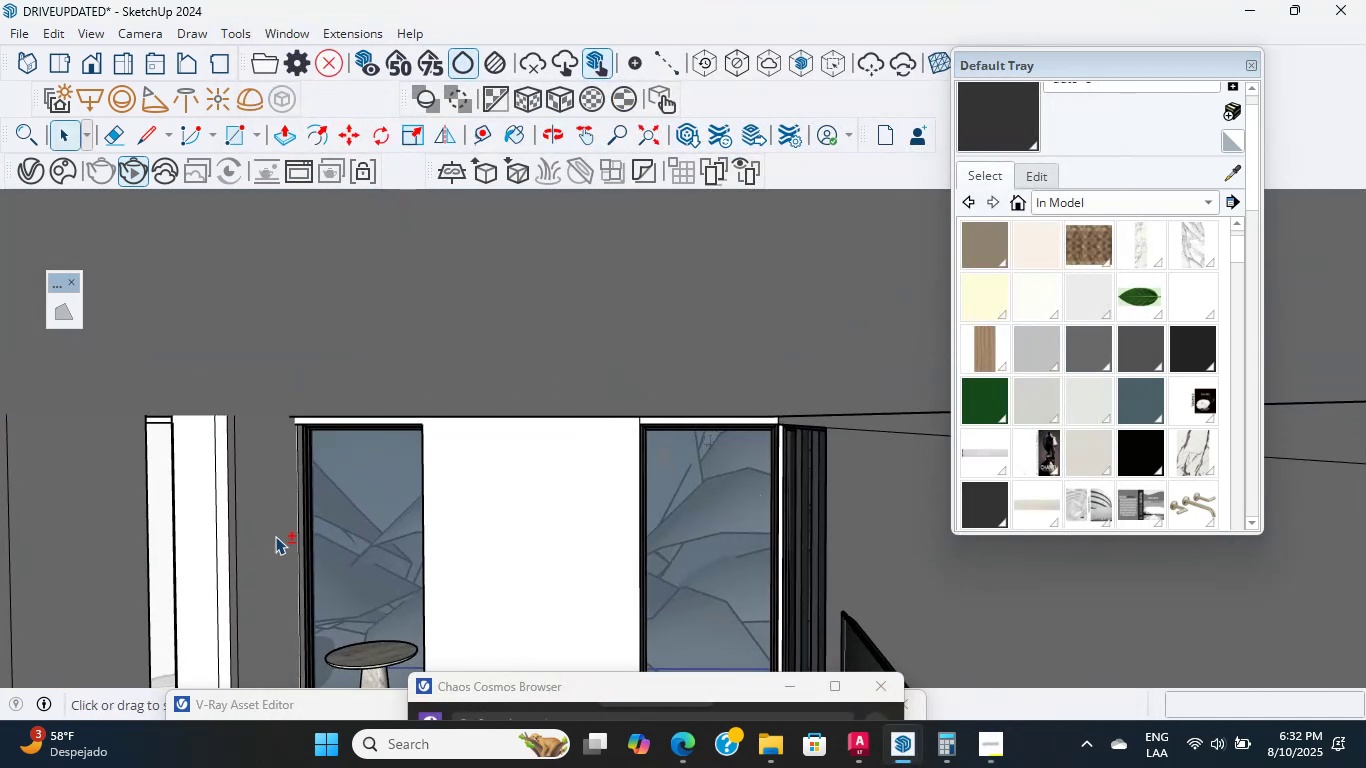 
hold_key(key=ShiftLeft, duration=0.78)
 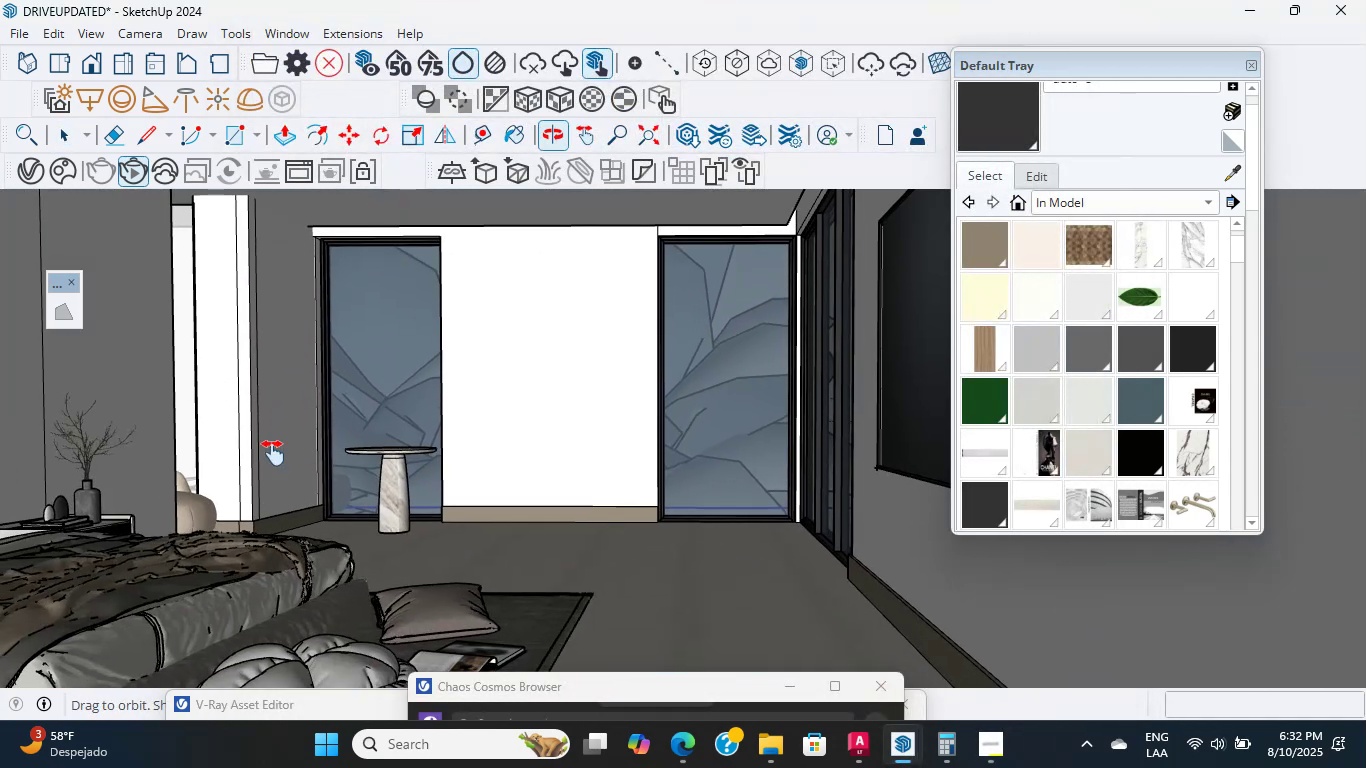 
scroll: coordinate [213, 516], scroll_direction: up, amount: 18.0
 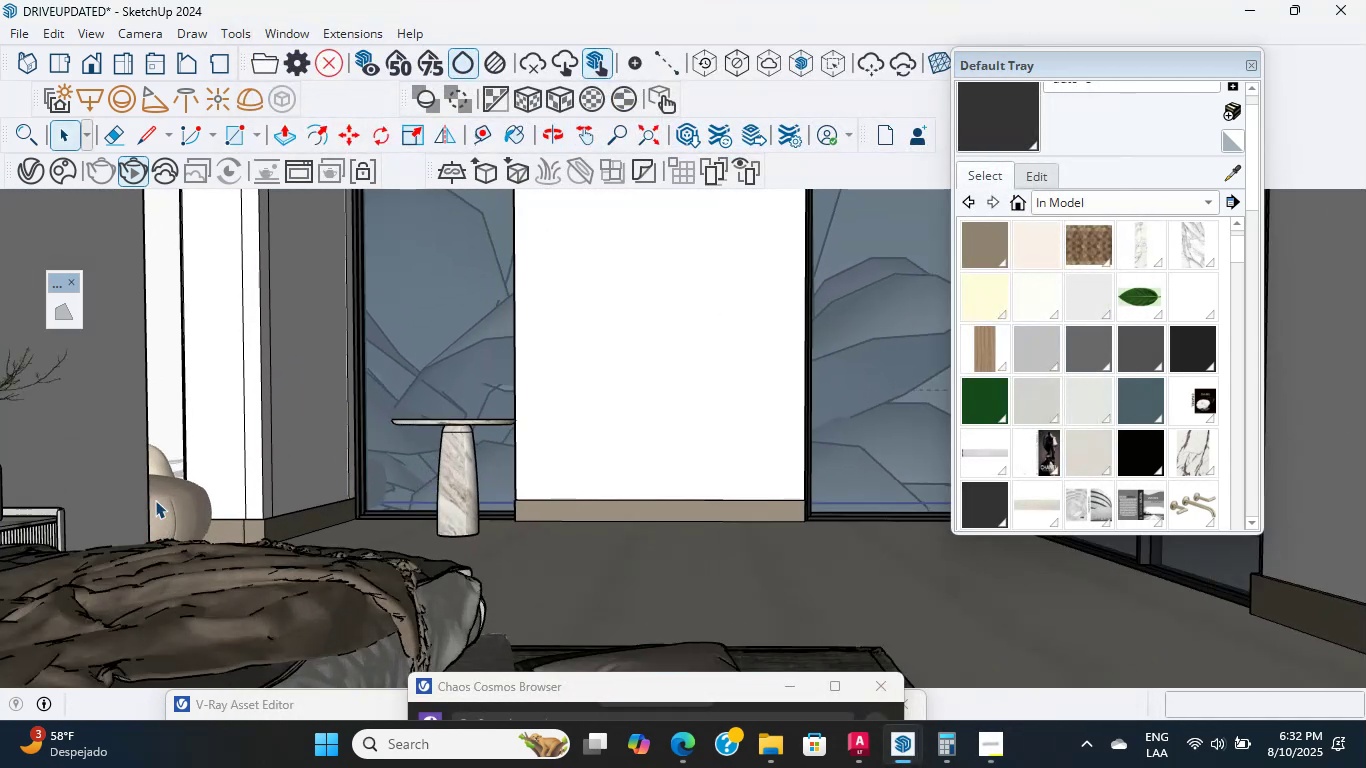 
left_click([158, 500])
 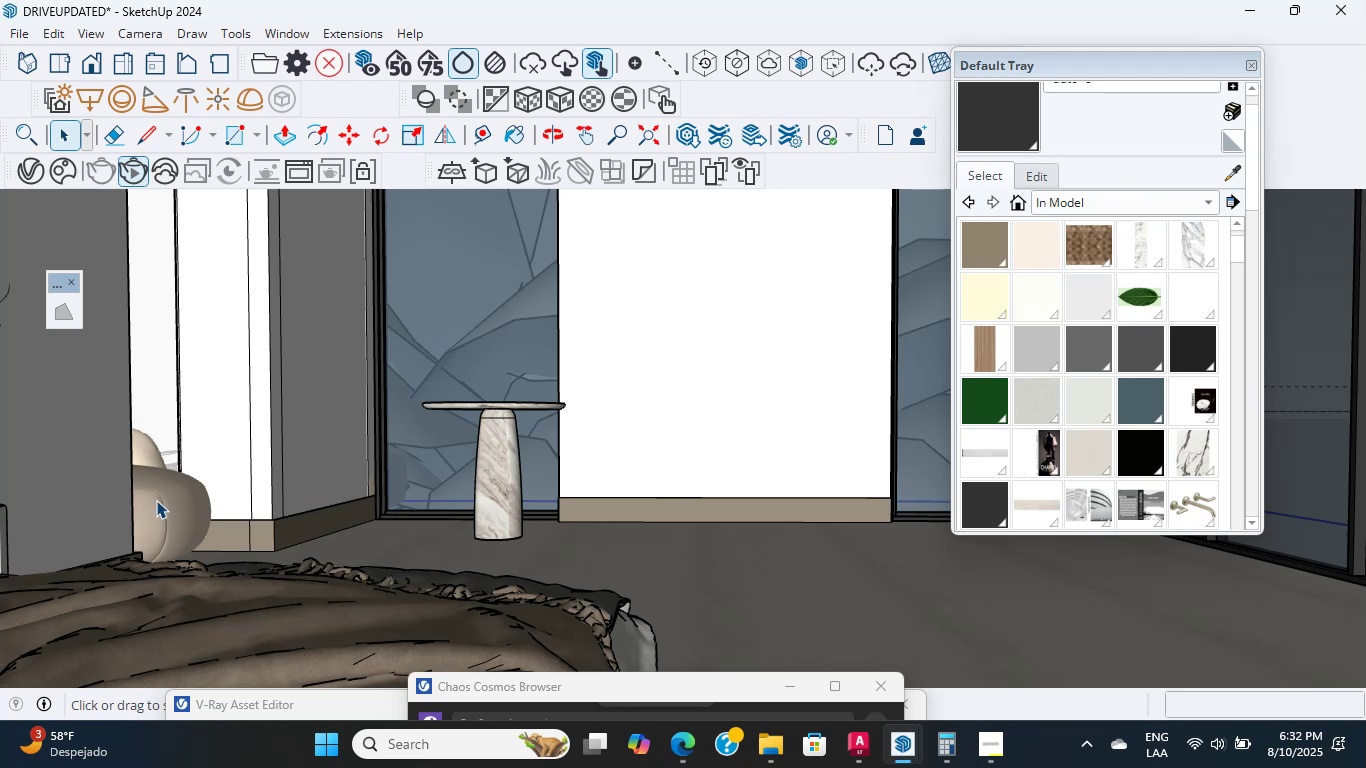 
wait(7.34)
 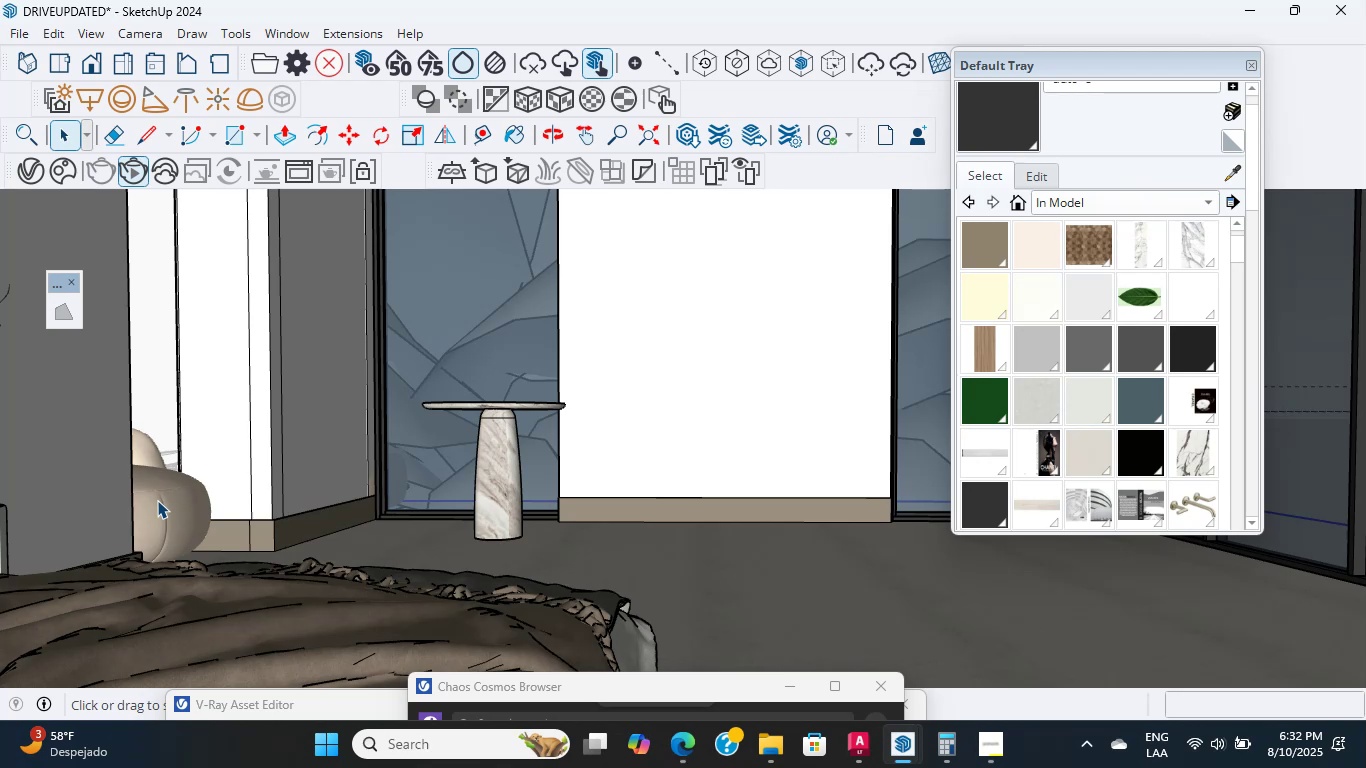 
scroll: coordinate [159, 504], scroll_direction: up, amount: 3.0
 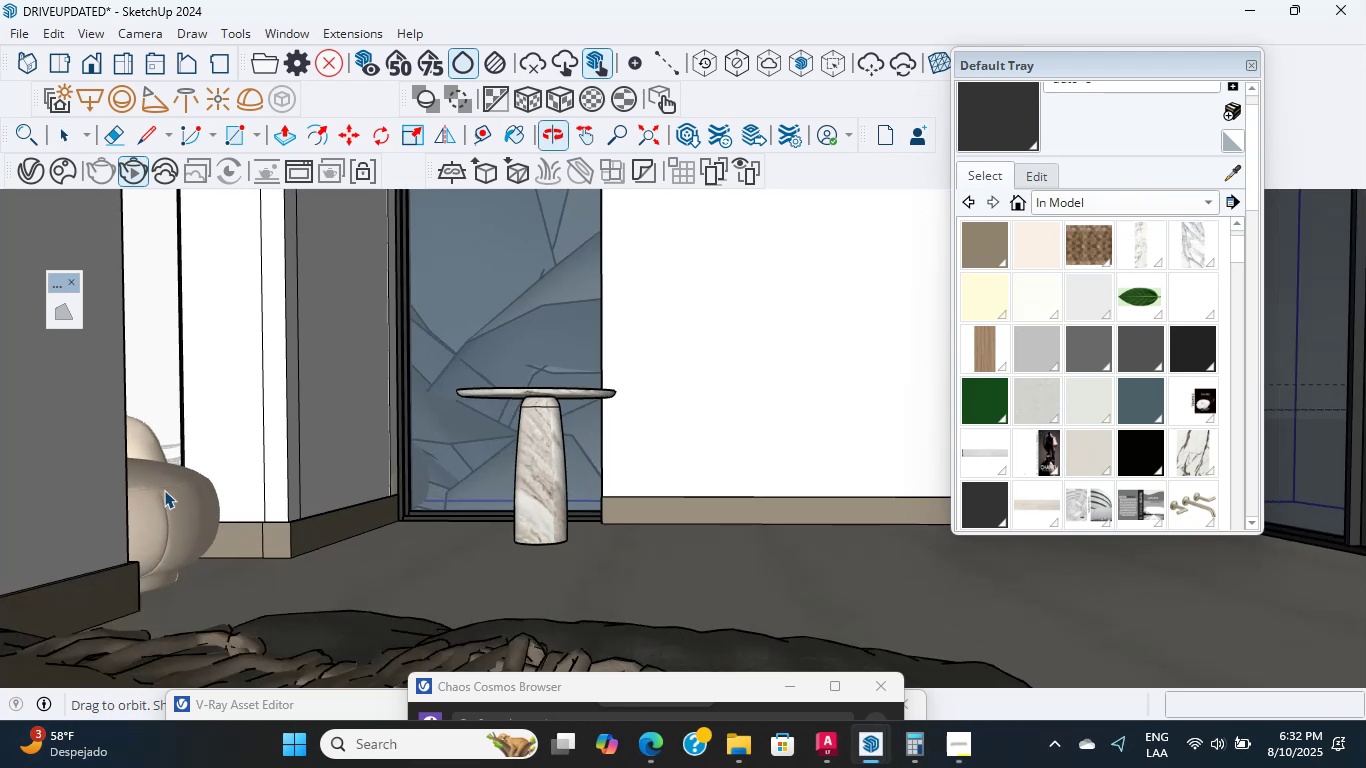 
left_click([172, 491])
 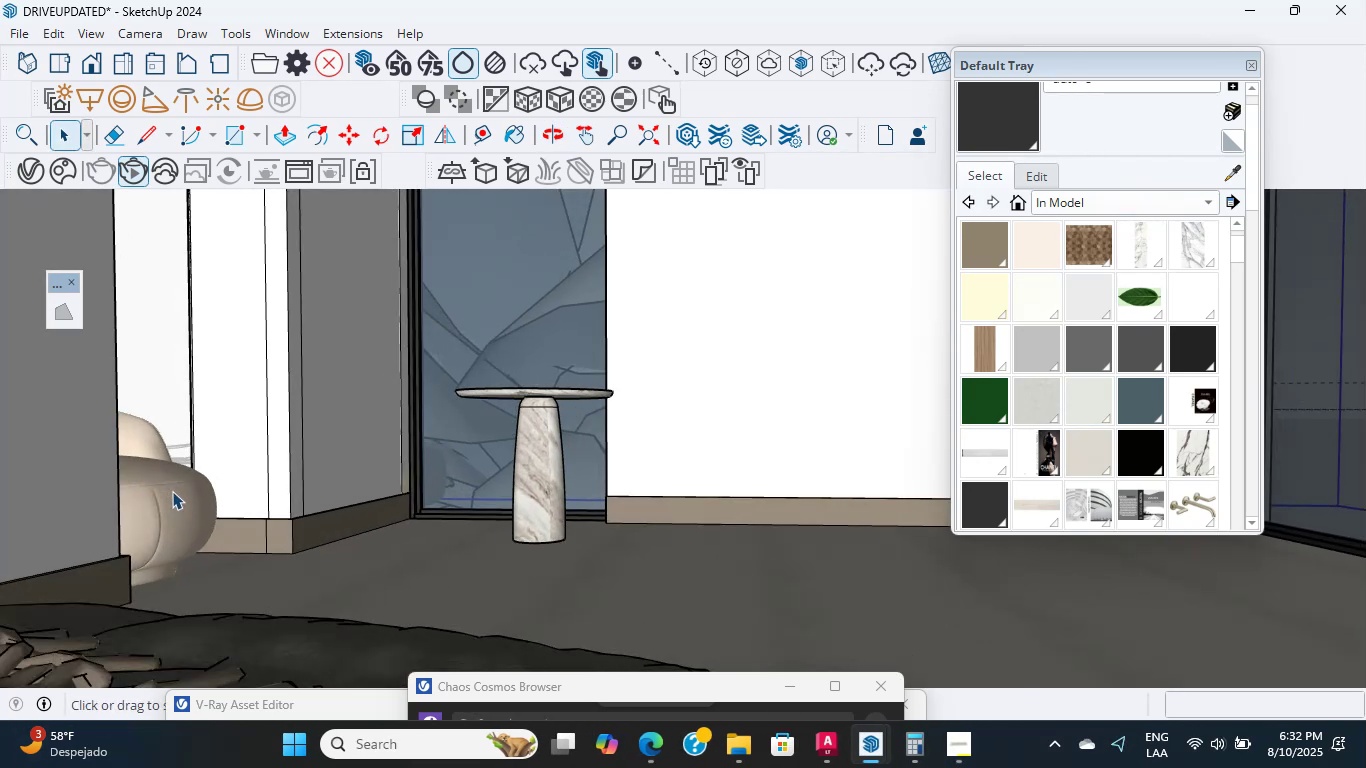 
double_click([172, 491])
 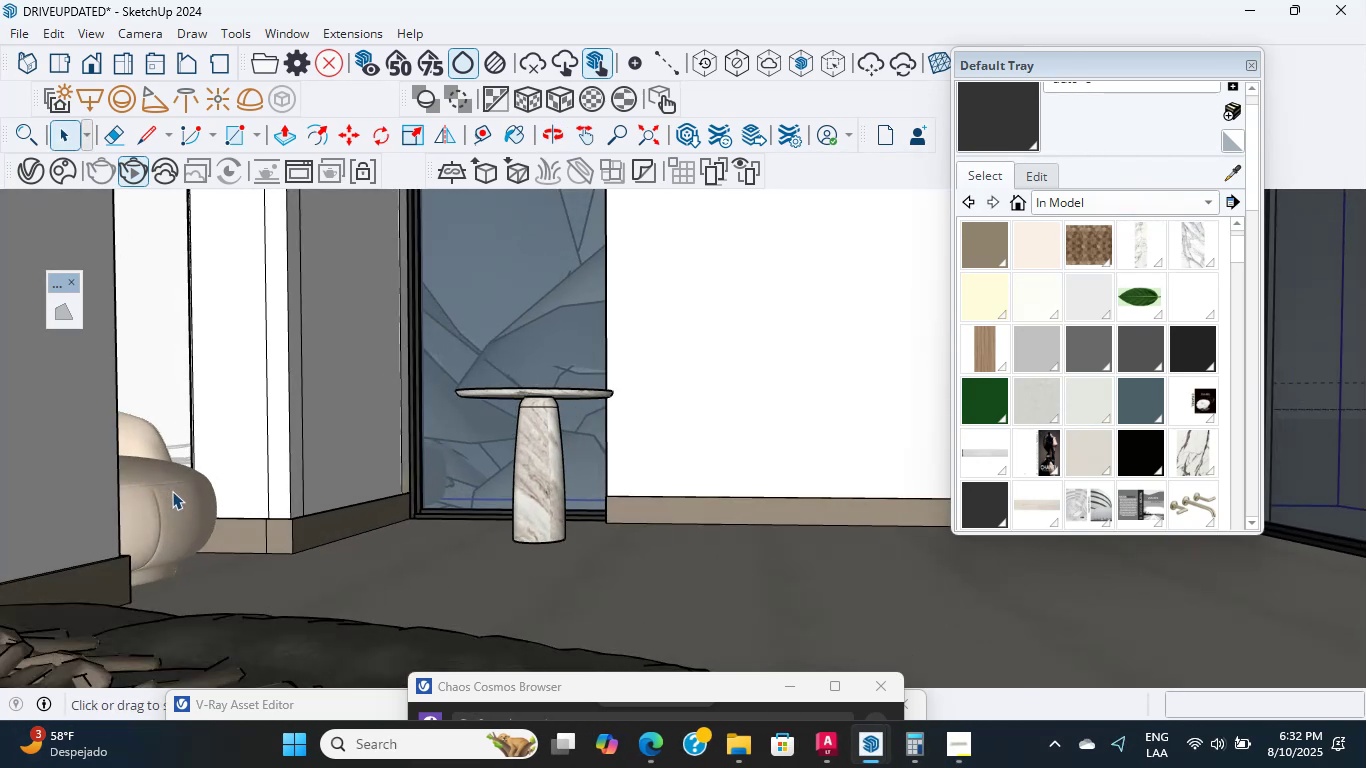 
triple_click([172, 491])
 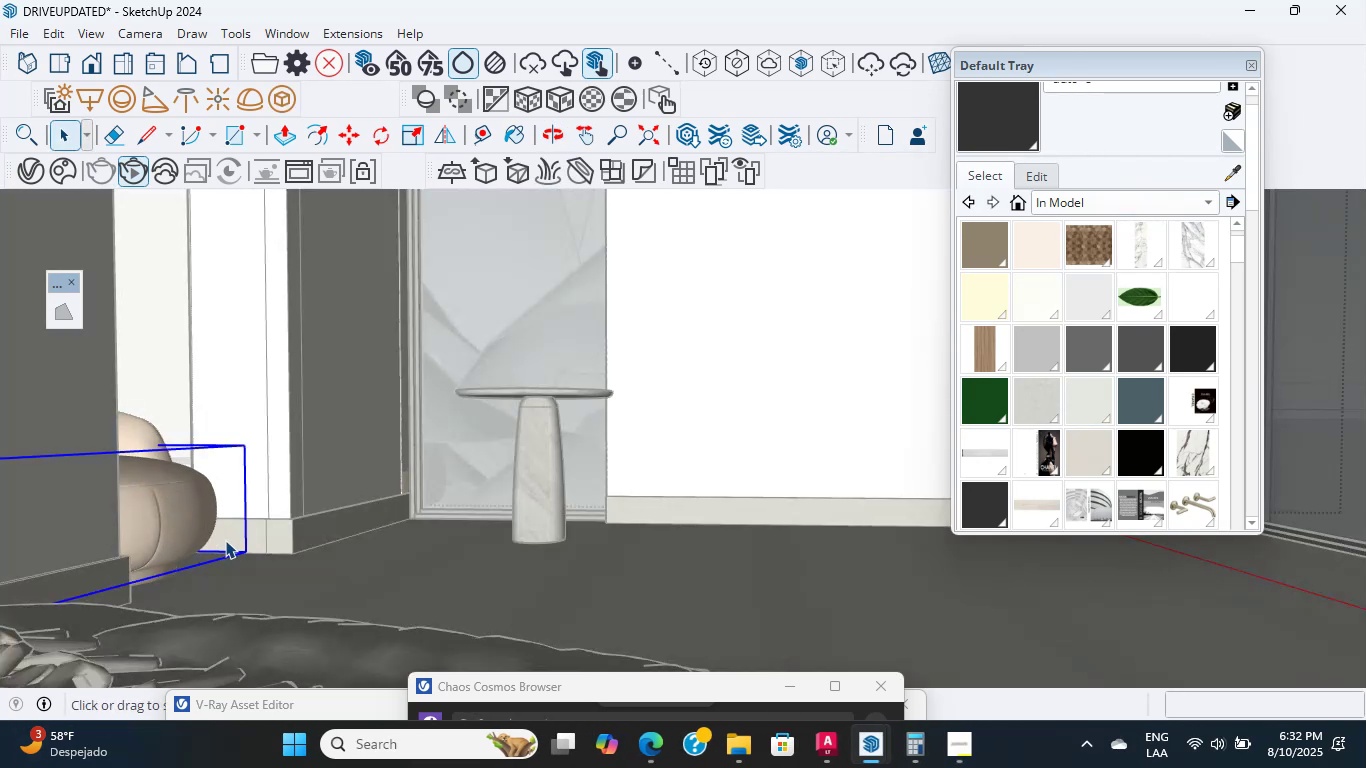 
key(M)
 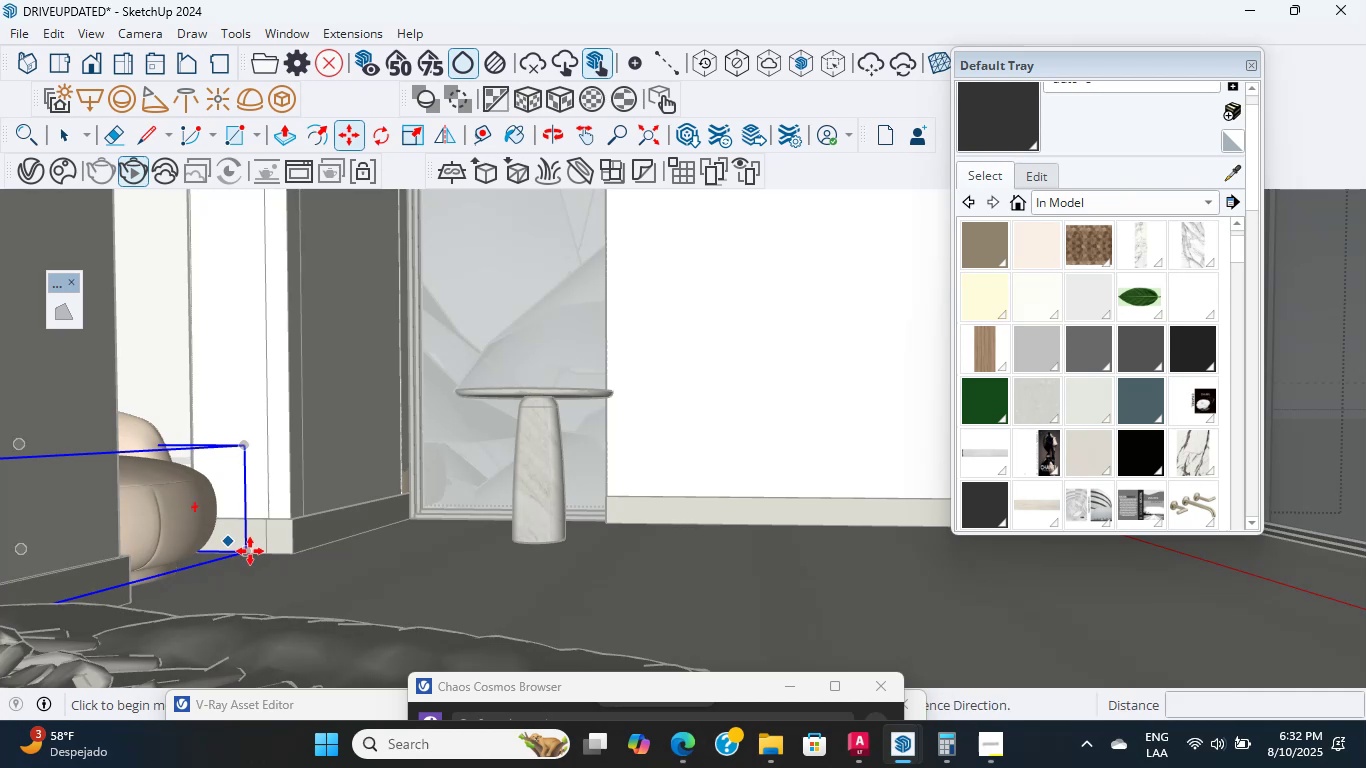 
left_click([245, 551])
 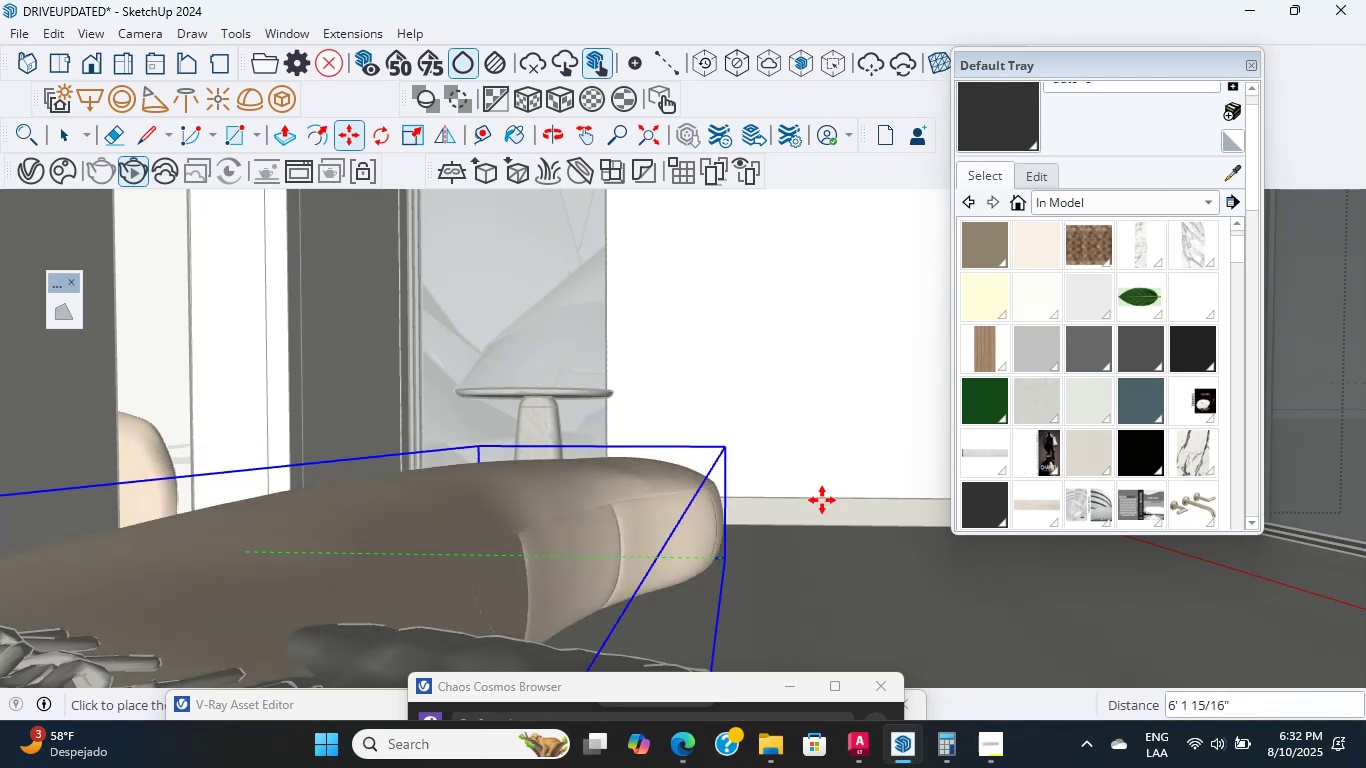 
key(Escape)
 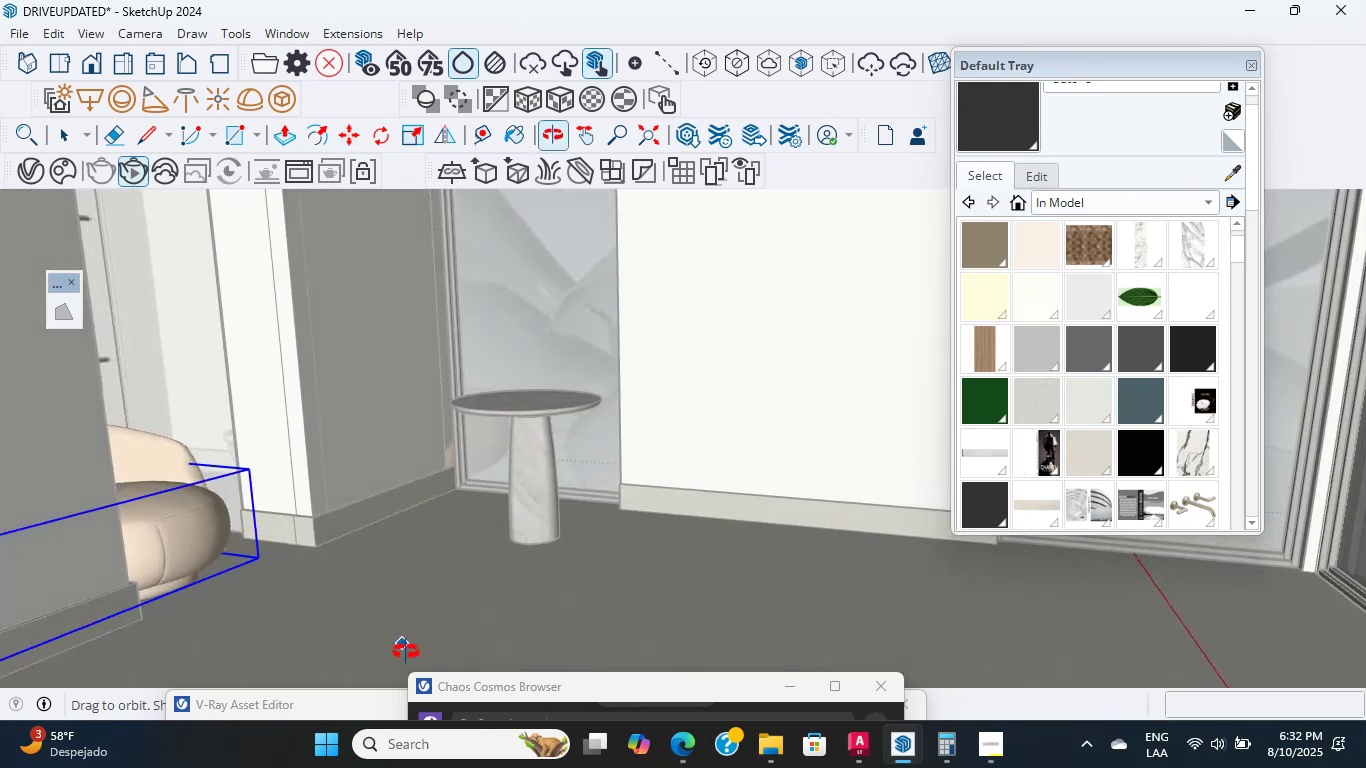 
key(Escape)
 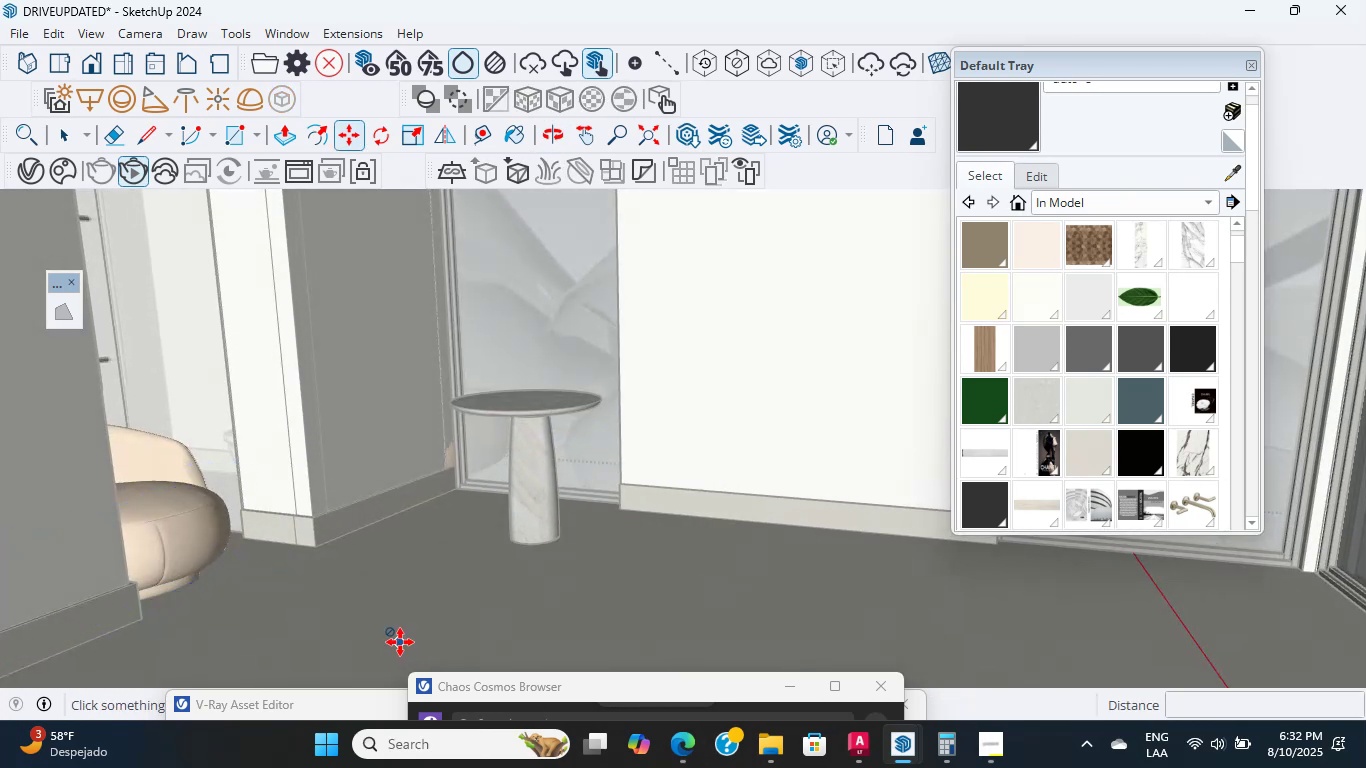 
hold_key(key=Escape, duration=0.38)
 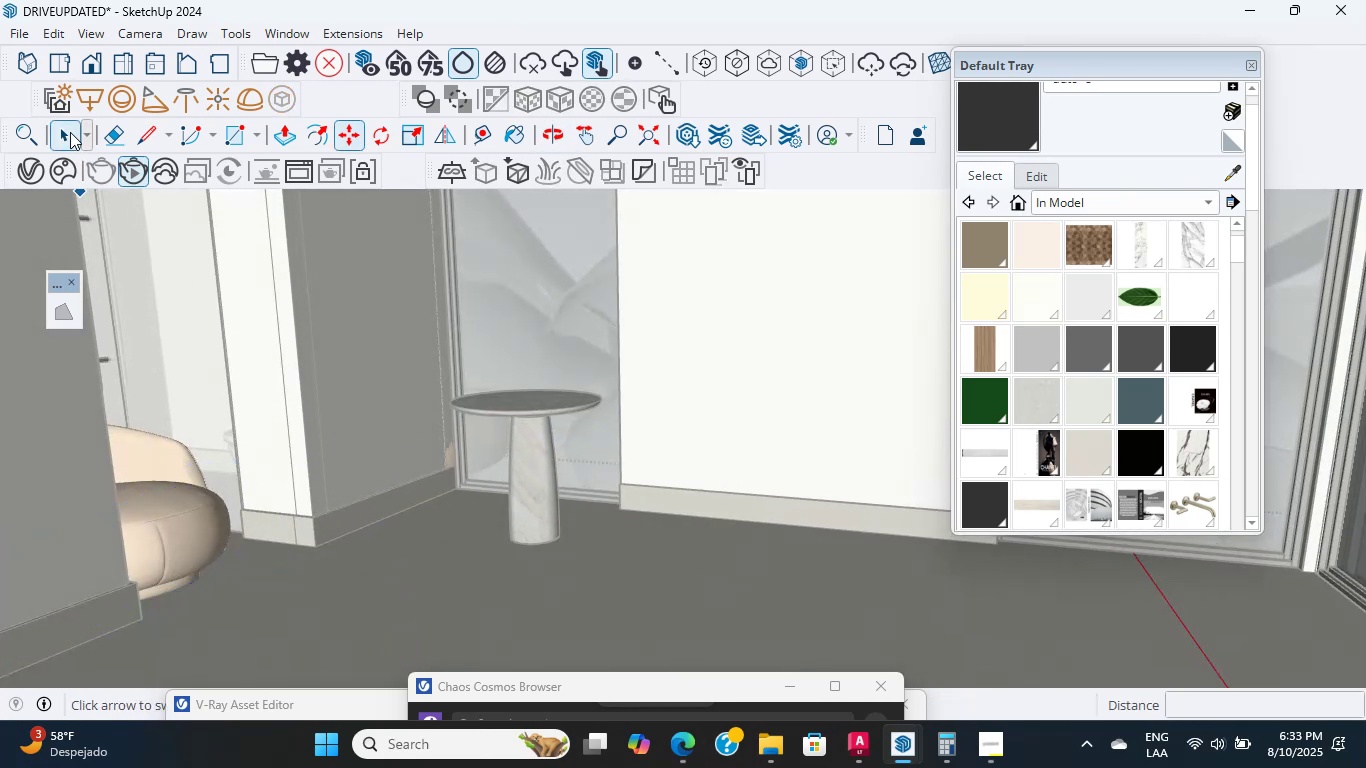 
double_click([350, 512])
 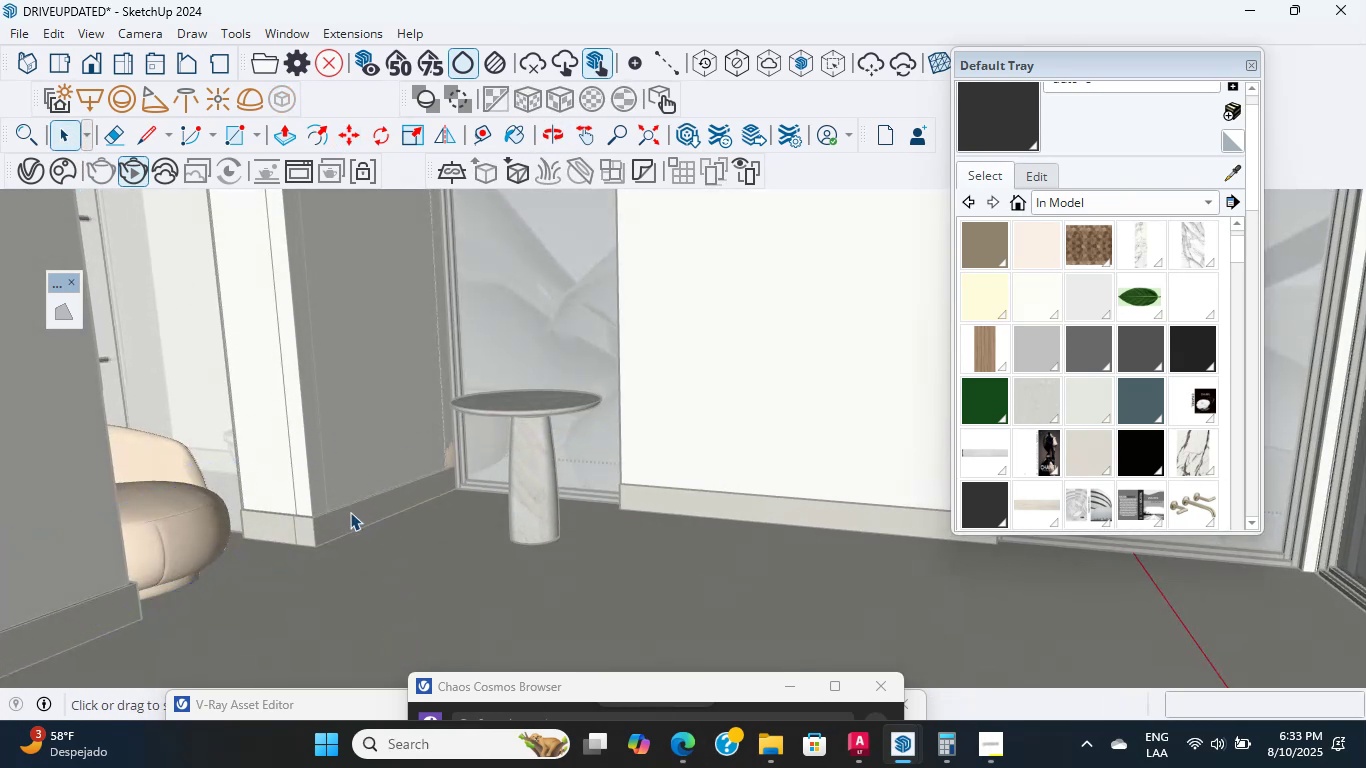 
key(Escape)
 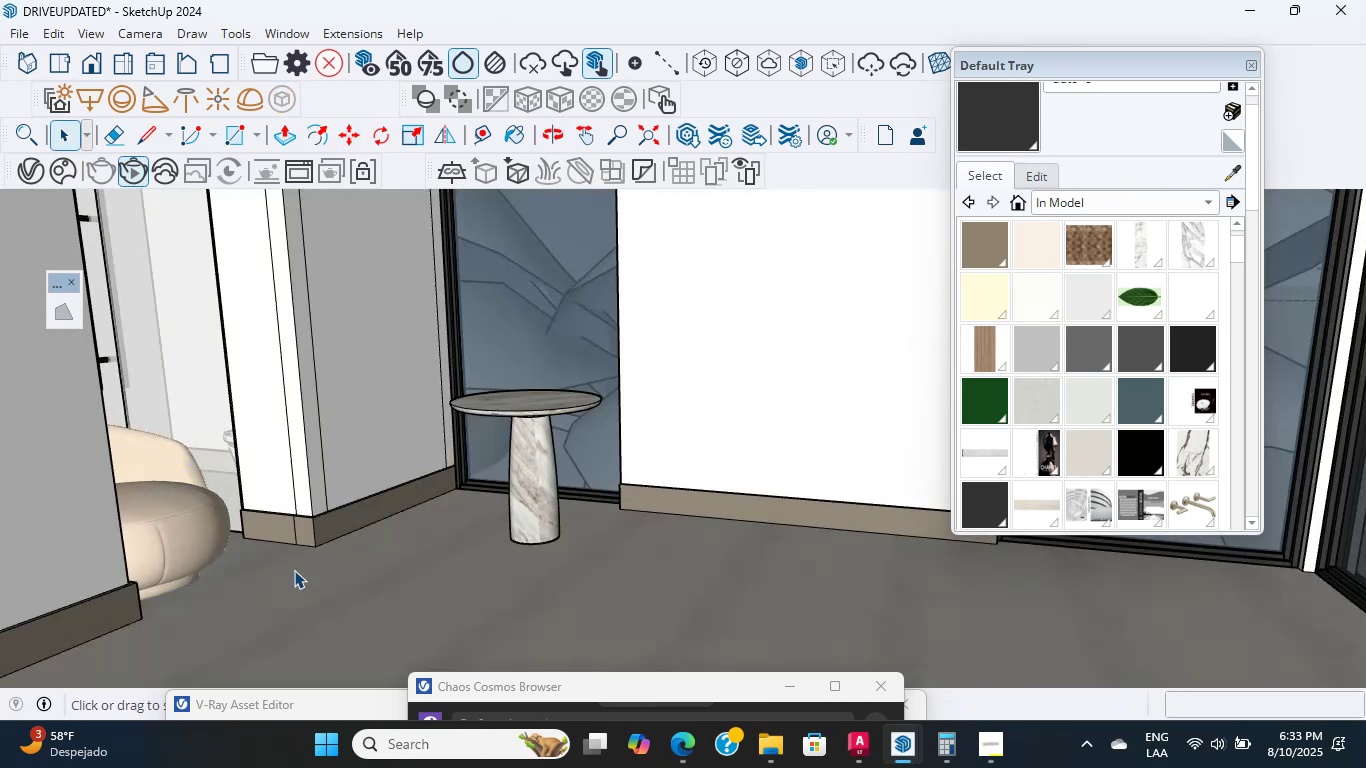 
left_click([146, 496])
 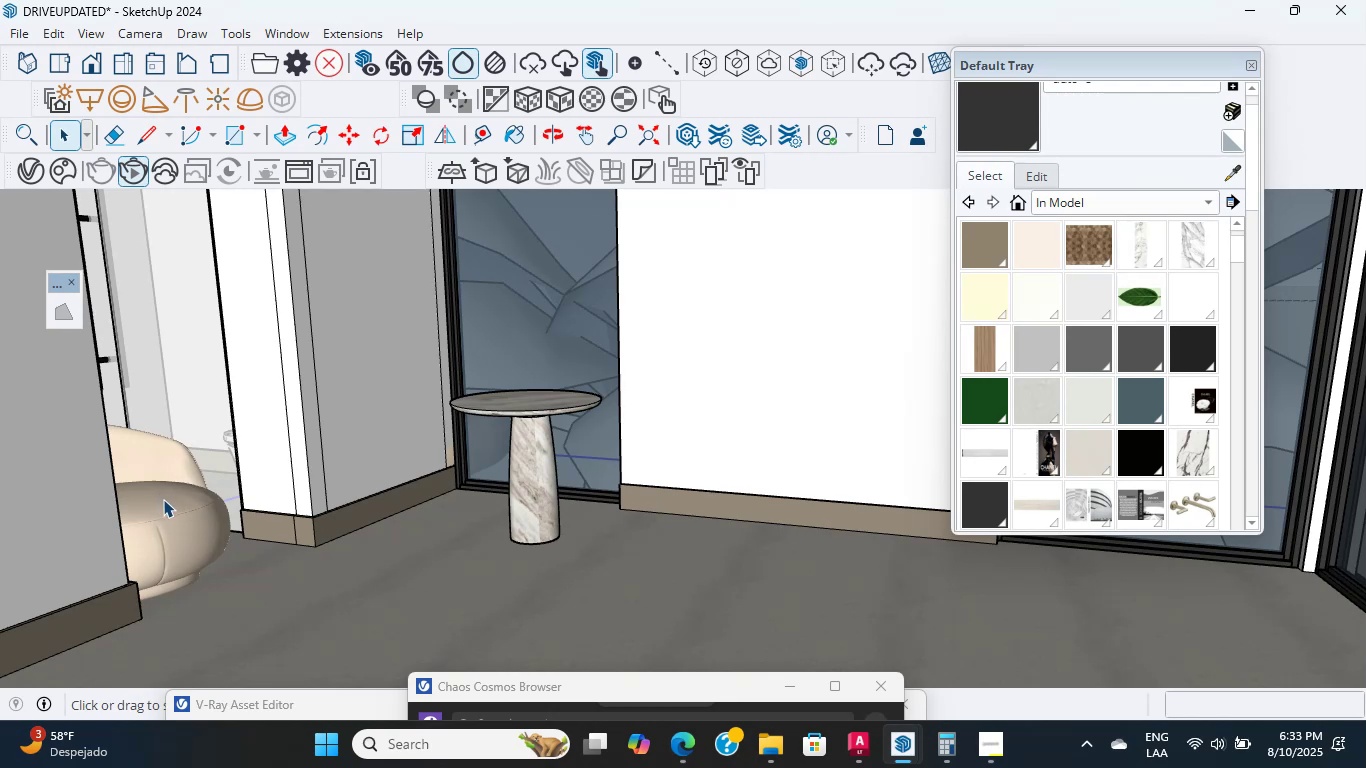 
wait(31.23)
 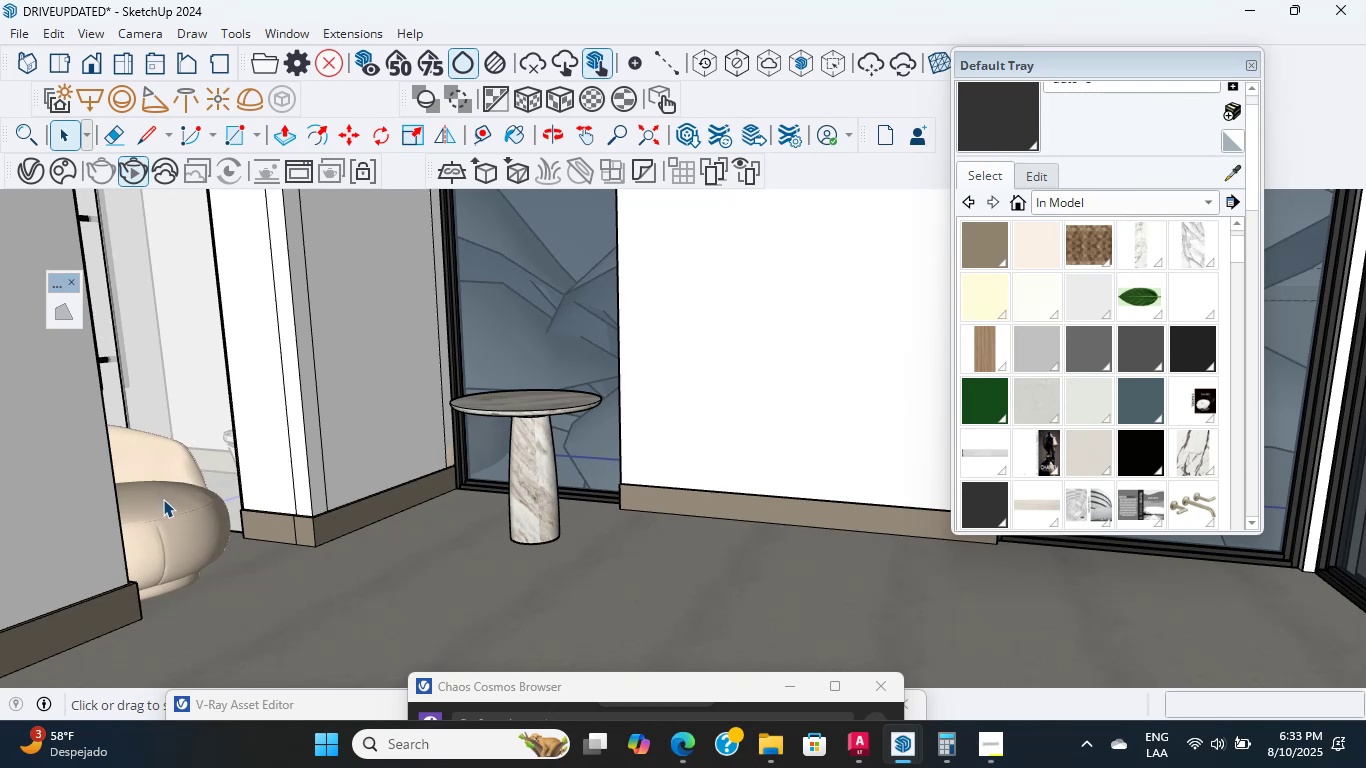 
scroll: coordinate [209, 505], scroll_direction: down, amount: 2.0
 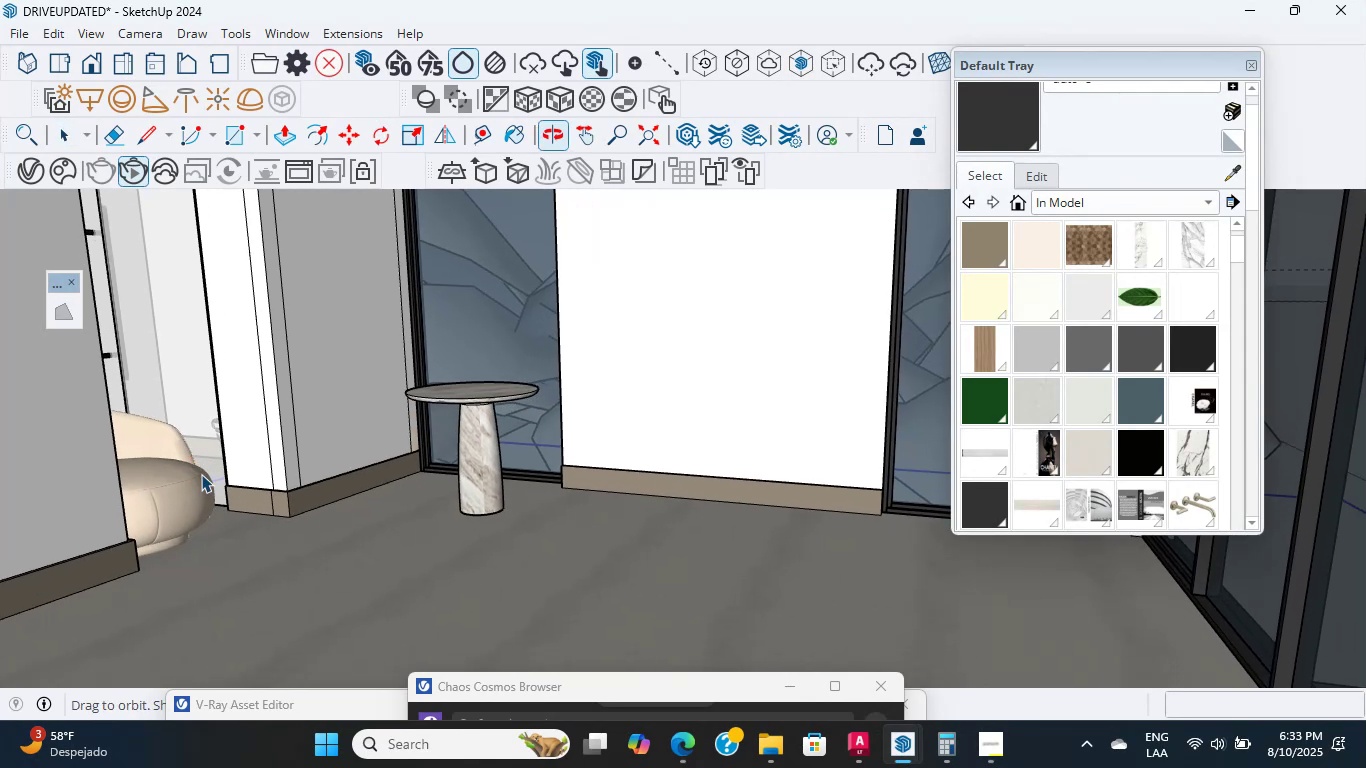 
hold_key(key=ShiftLeft, duration=0.36)
 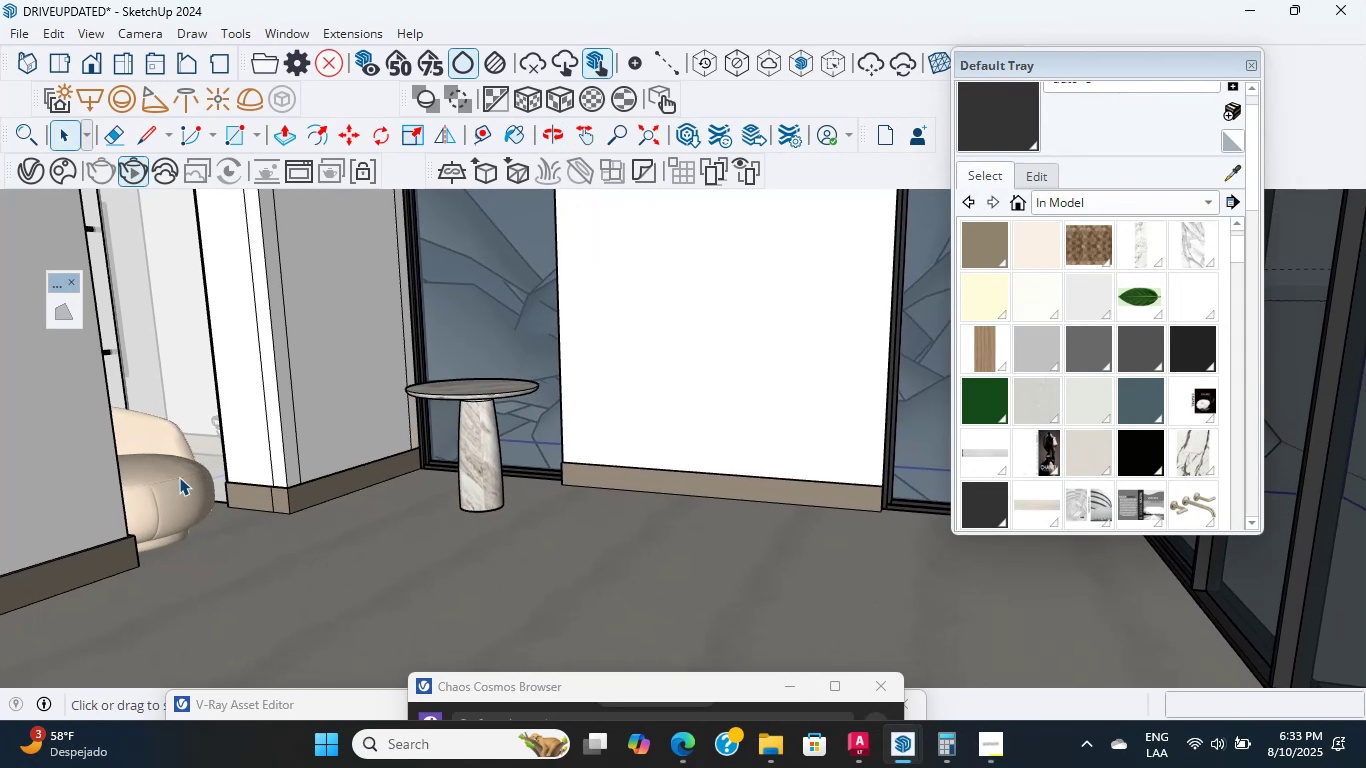 
left_click([174, 477])
 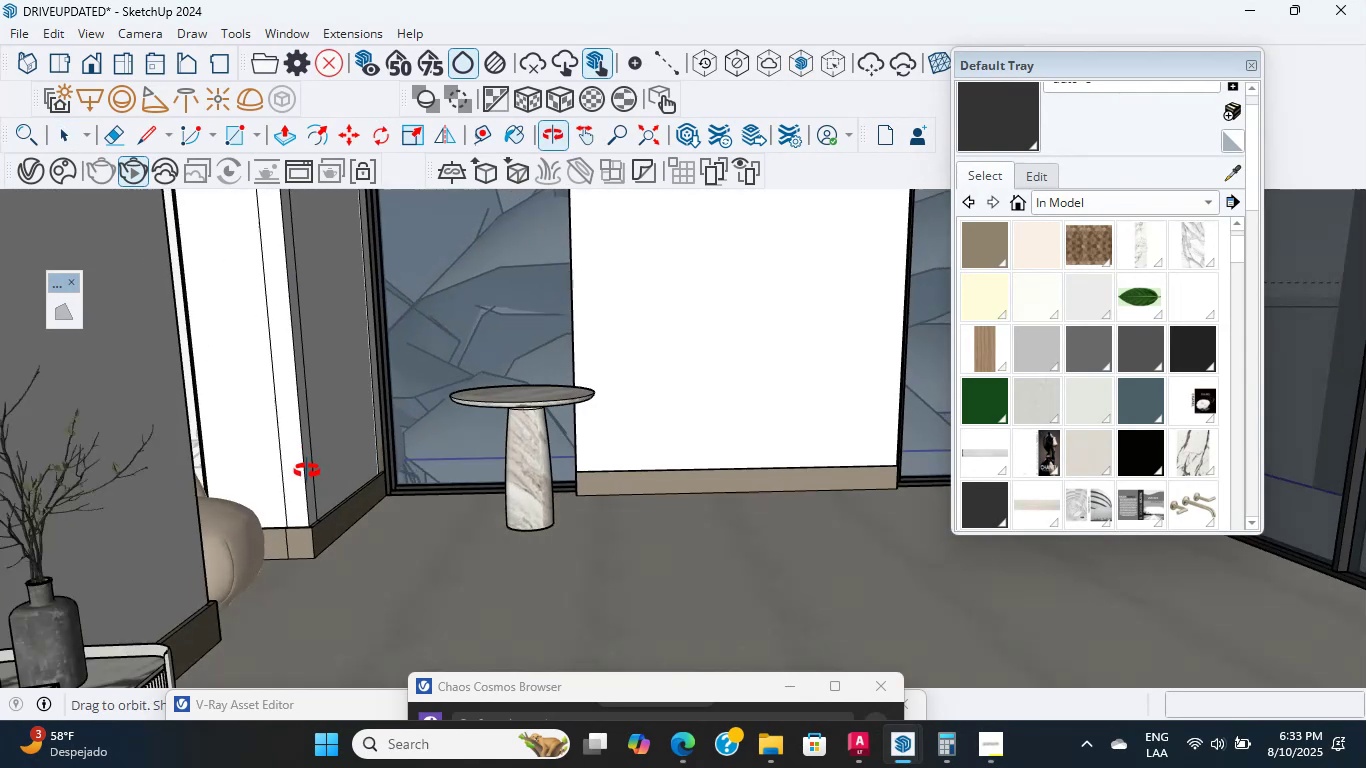 
scroll: coordinate [164, 428], scroll_direction: up, amount: 12.0
 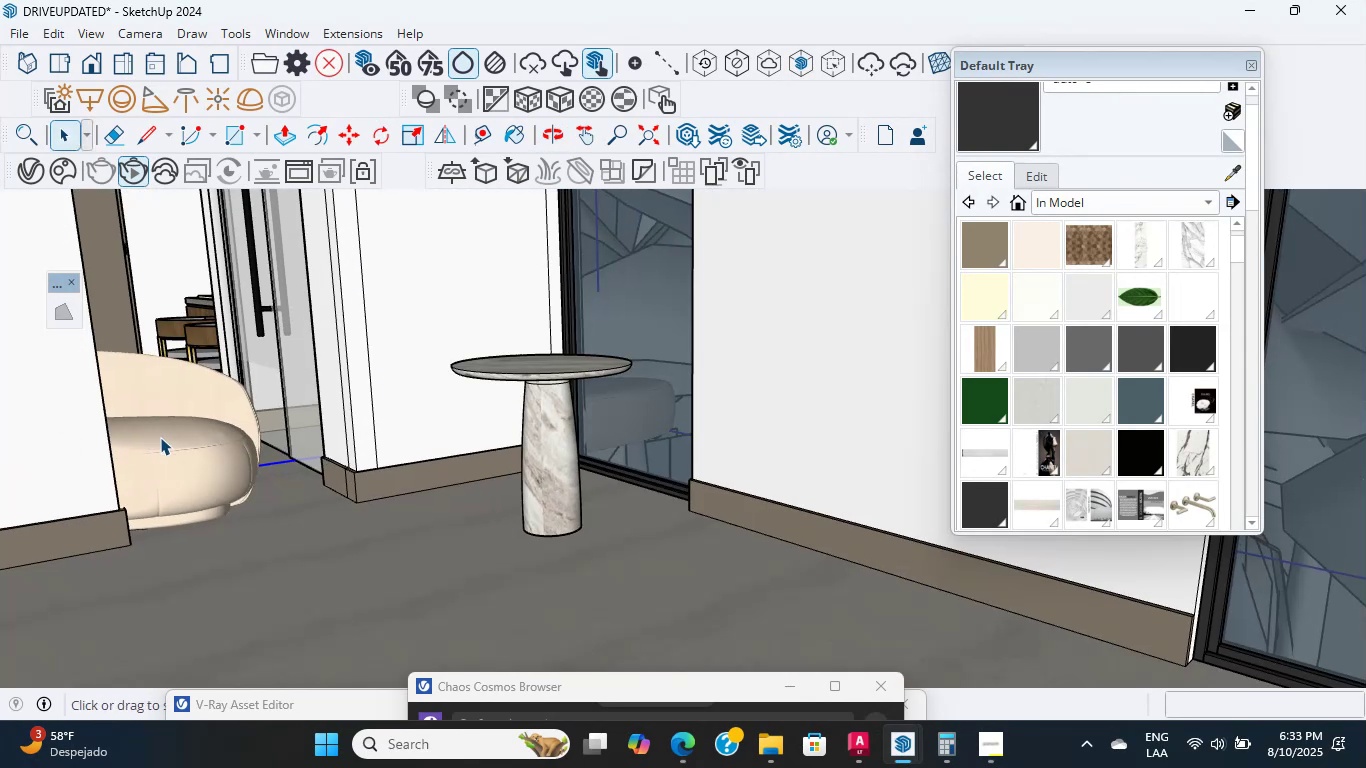 
key(M)
 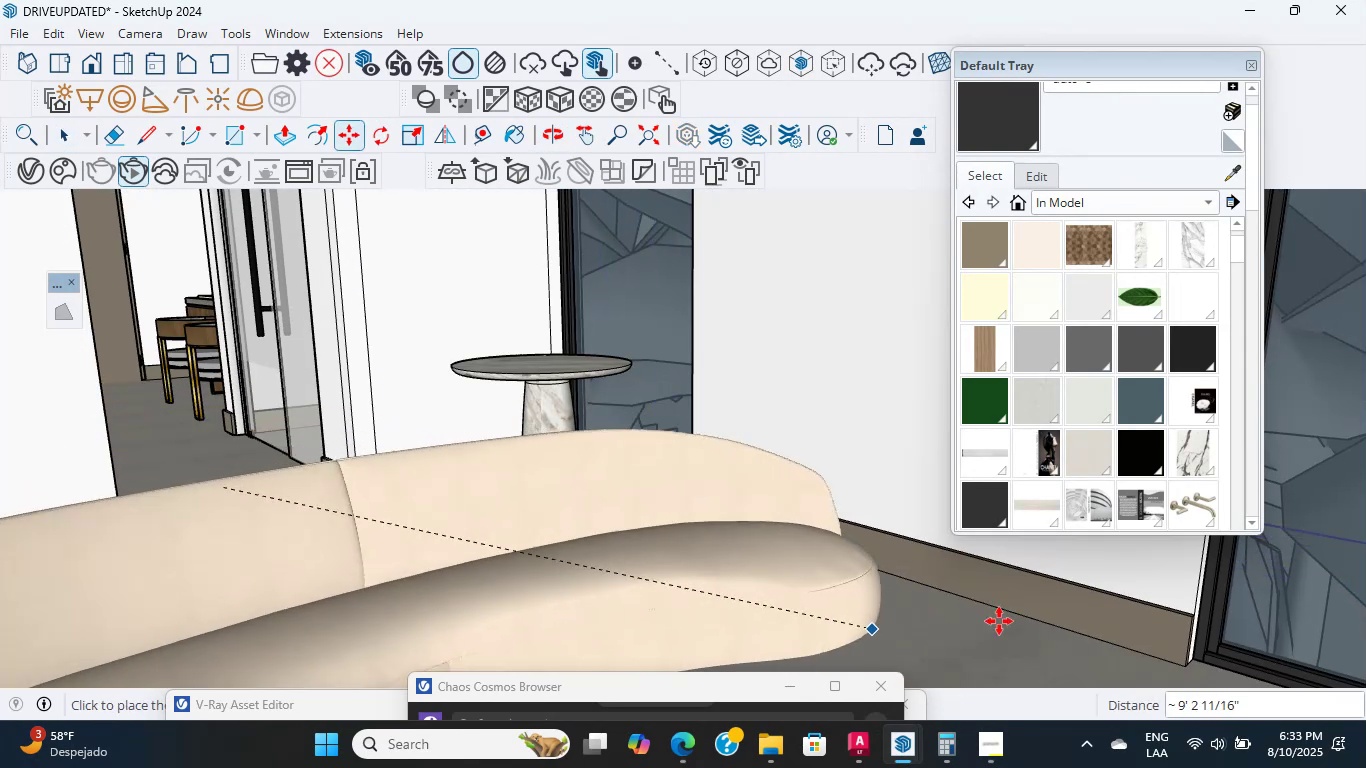 
left_click([1003, 613])
 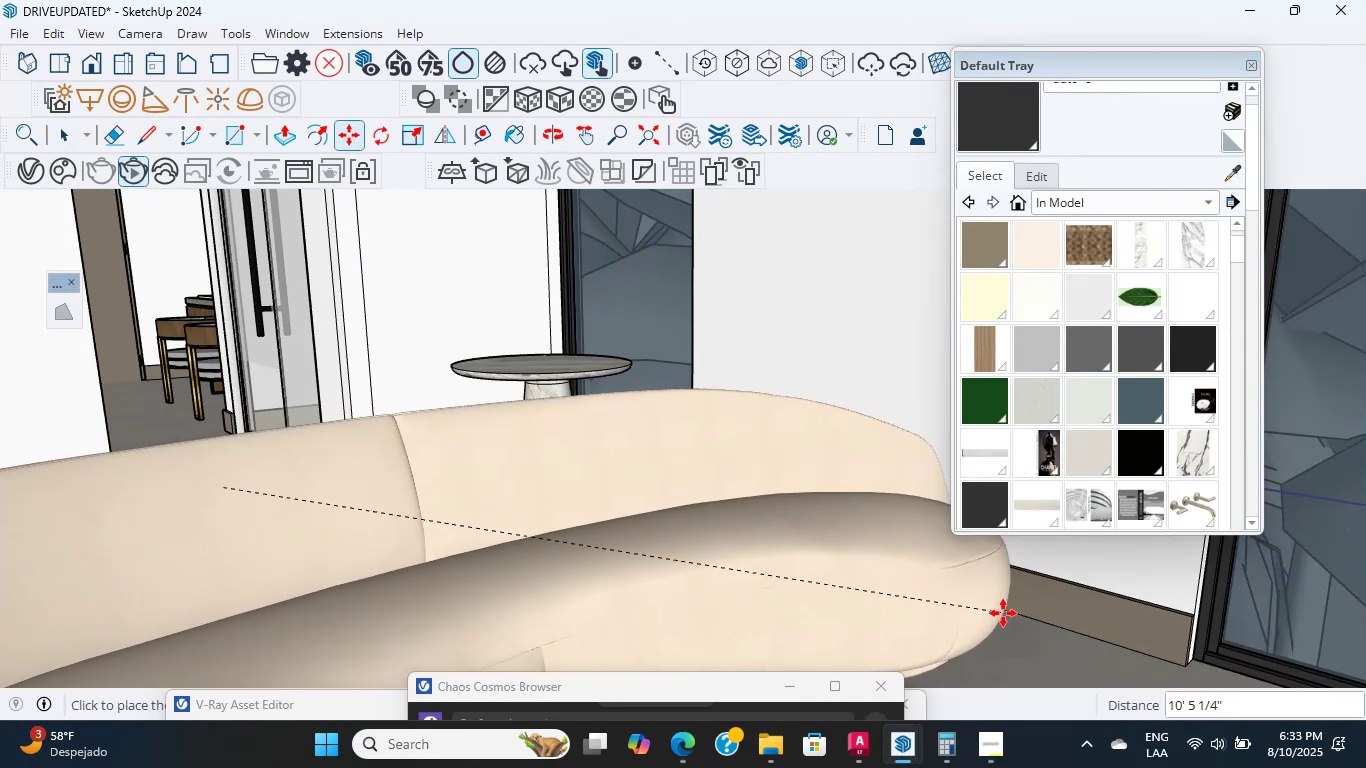 
scroll: coordinate [734, 588], scroll_direction: down, amount: 6.0
 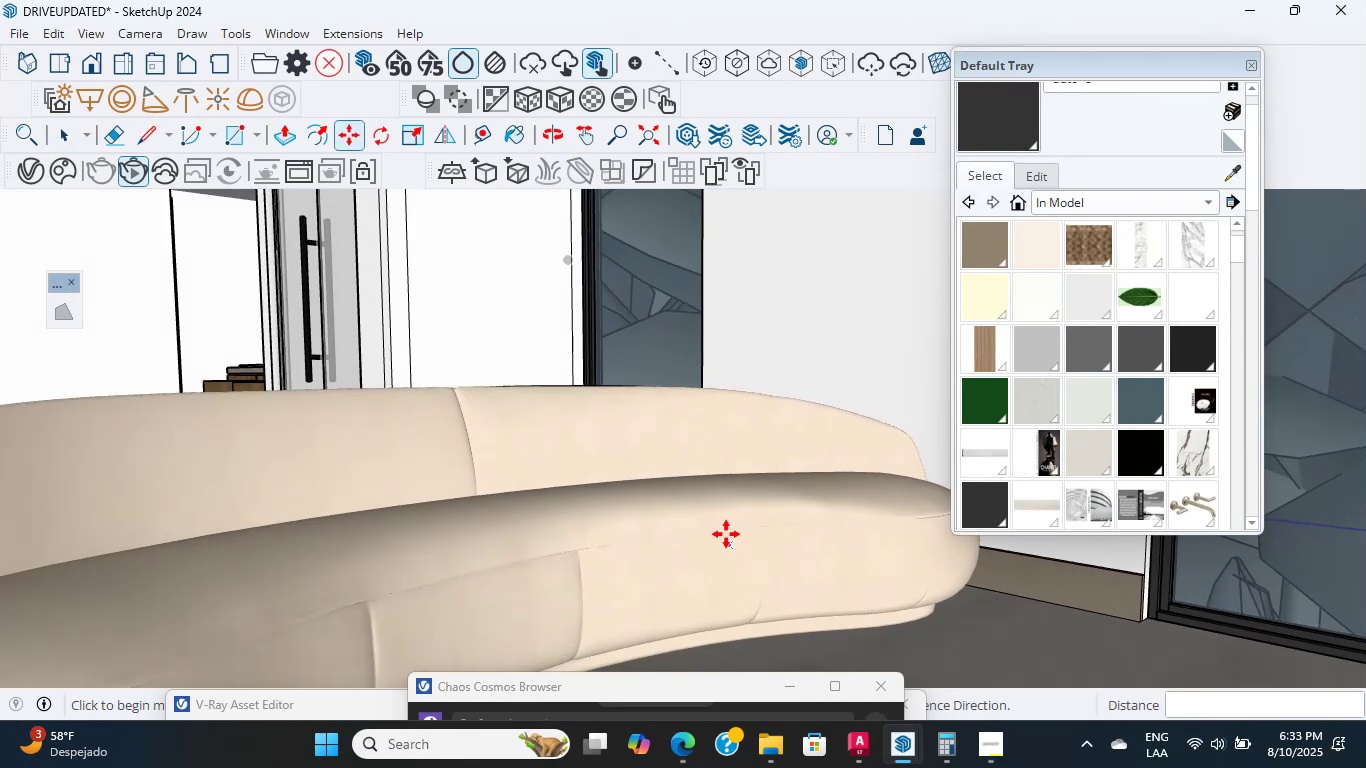 
hold_key(key=ShiftLeft, duration=0.76)
 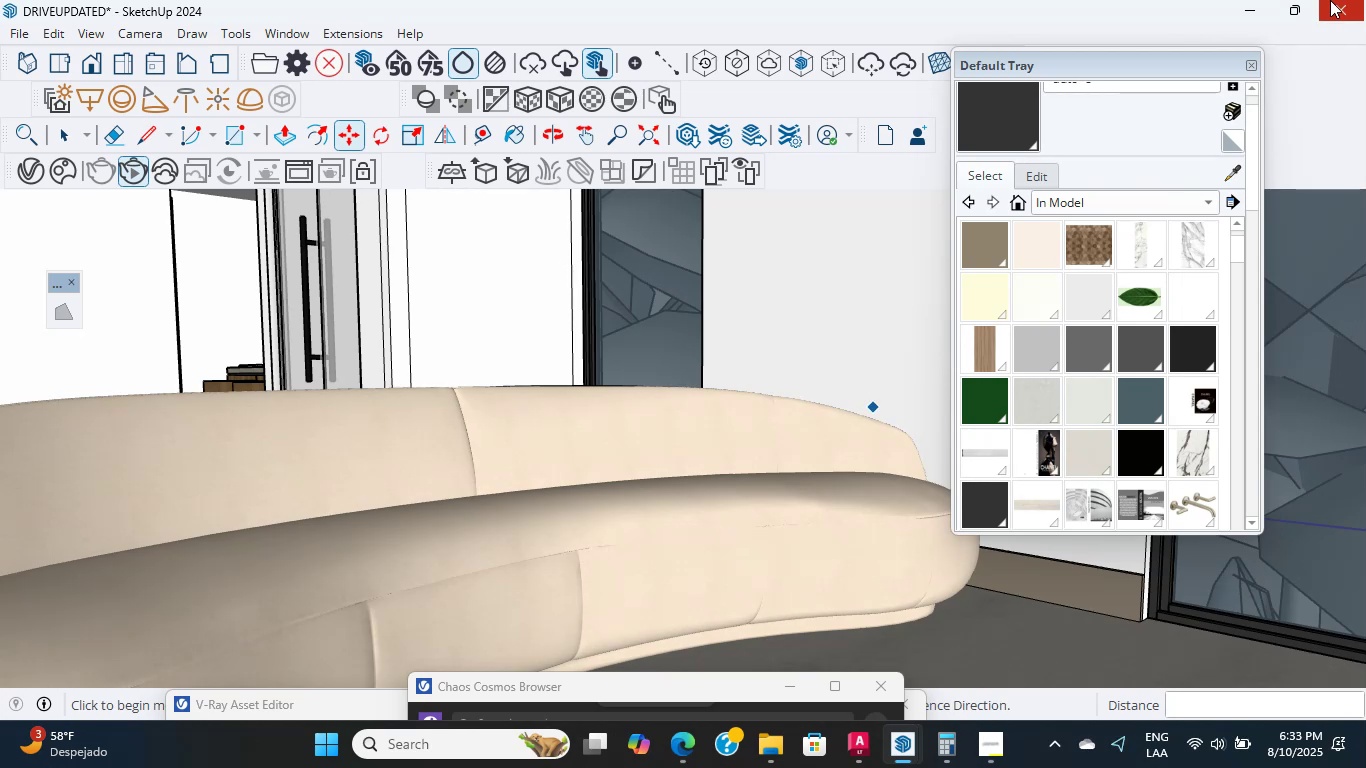 
scroll: coordinate [620, 433], scroll_direction: down, amount: 1.0
 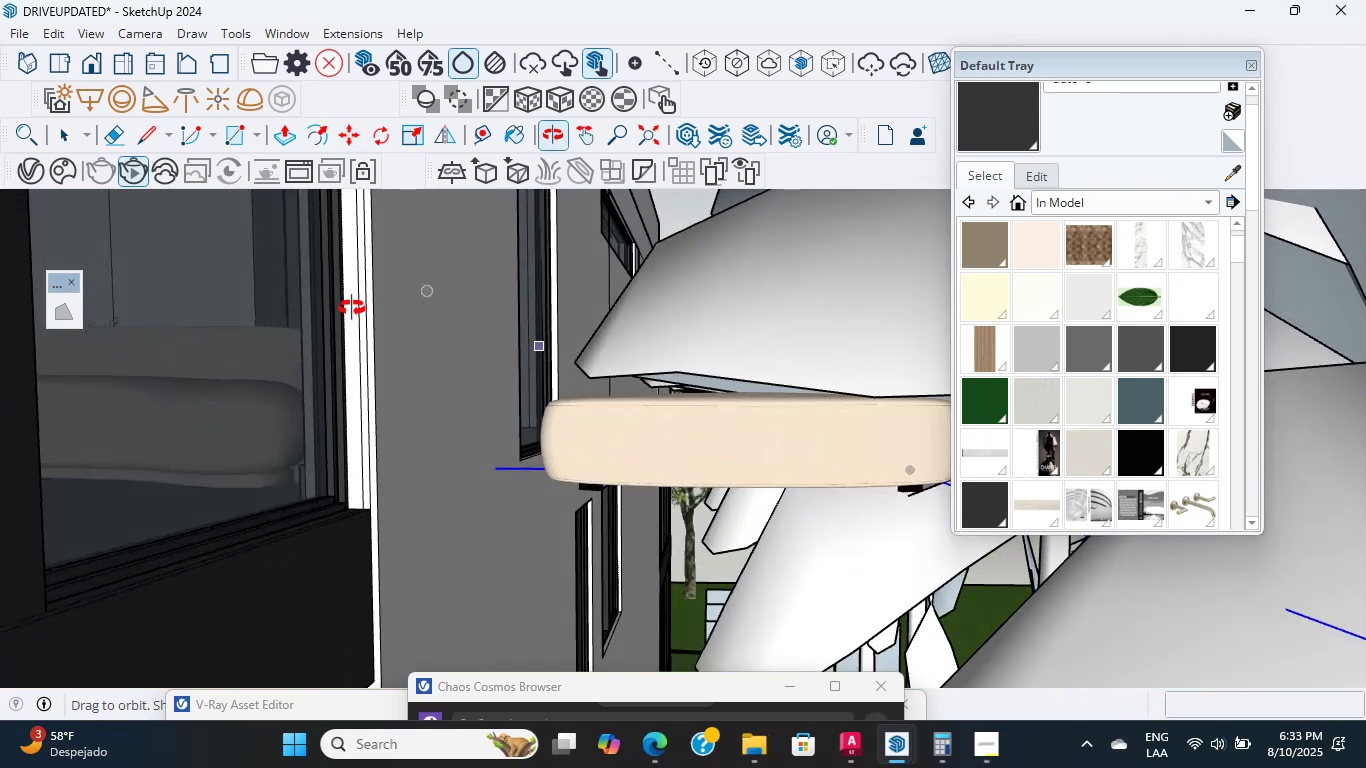 
wait(5.95)
 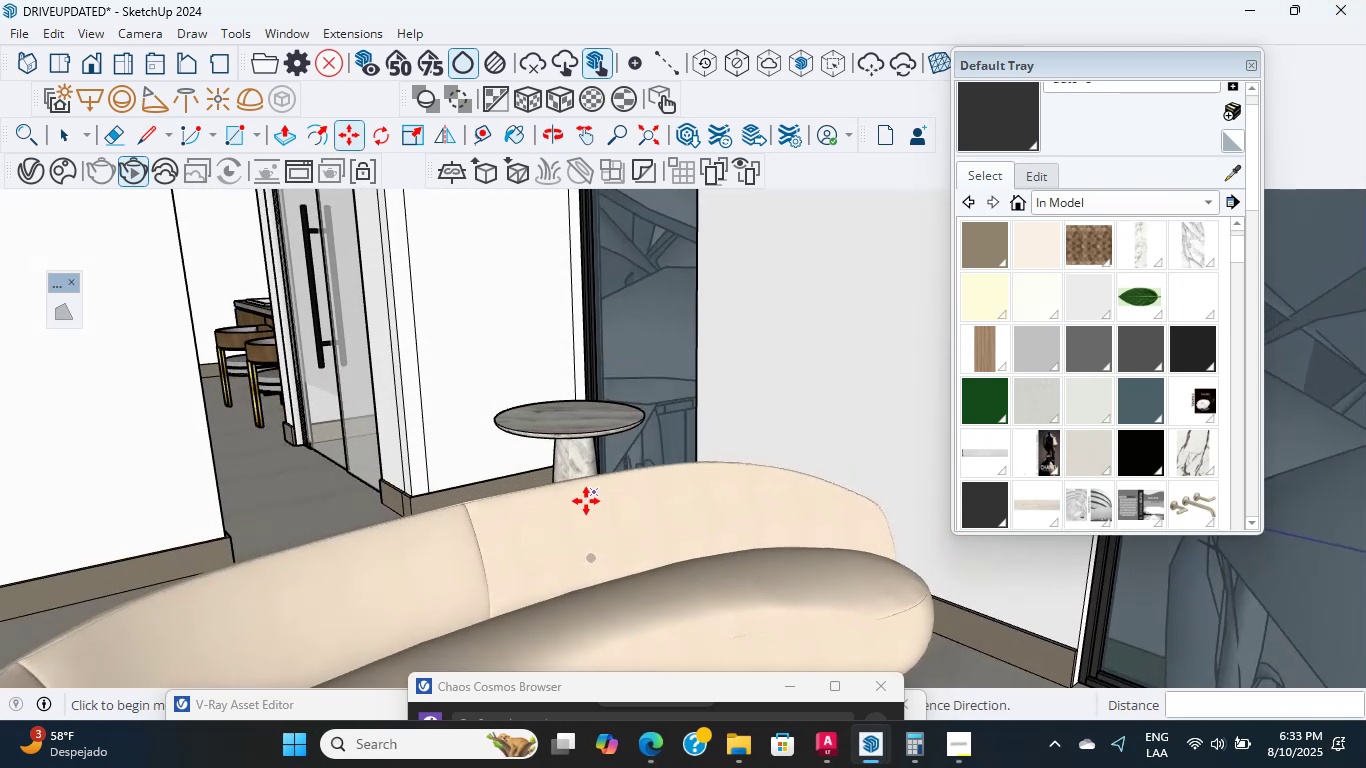 
key(Escape)
 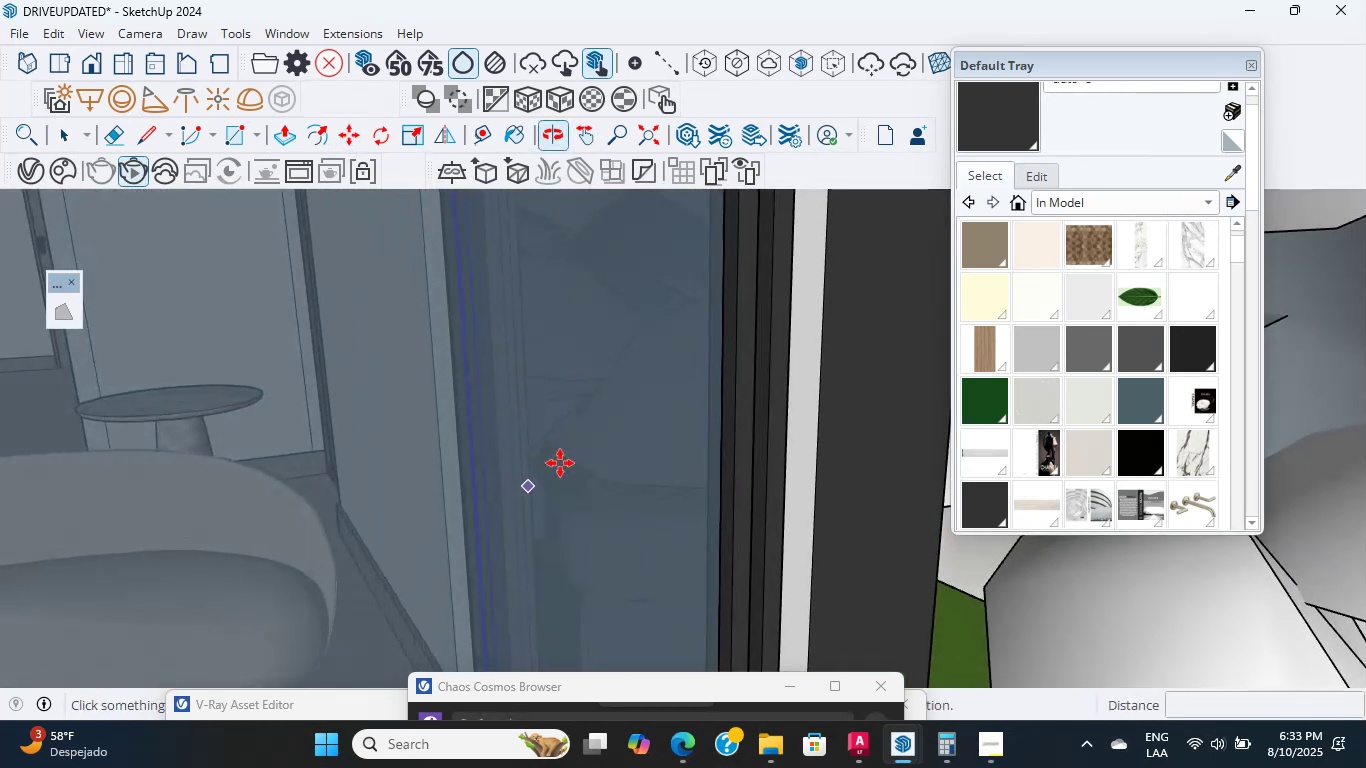 
hold_key(key=ShiftLeft, duration=0.94)
 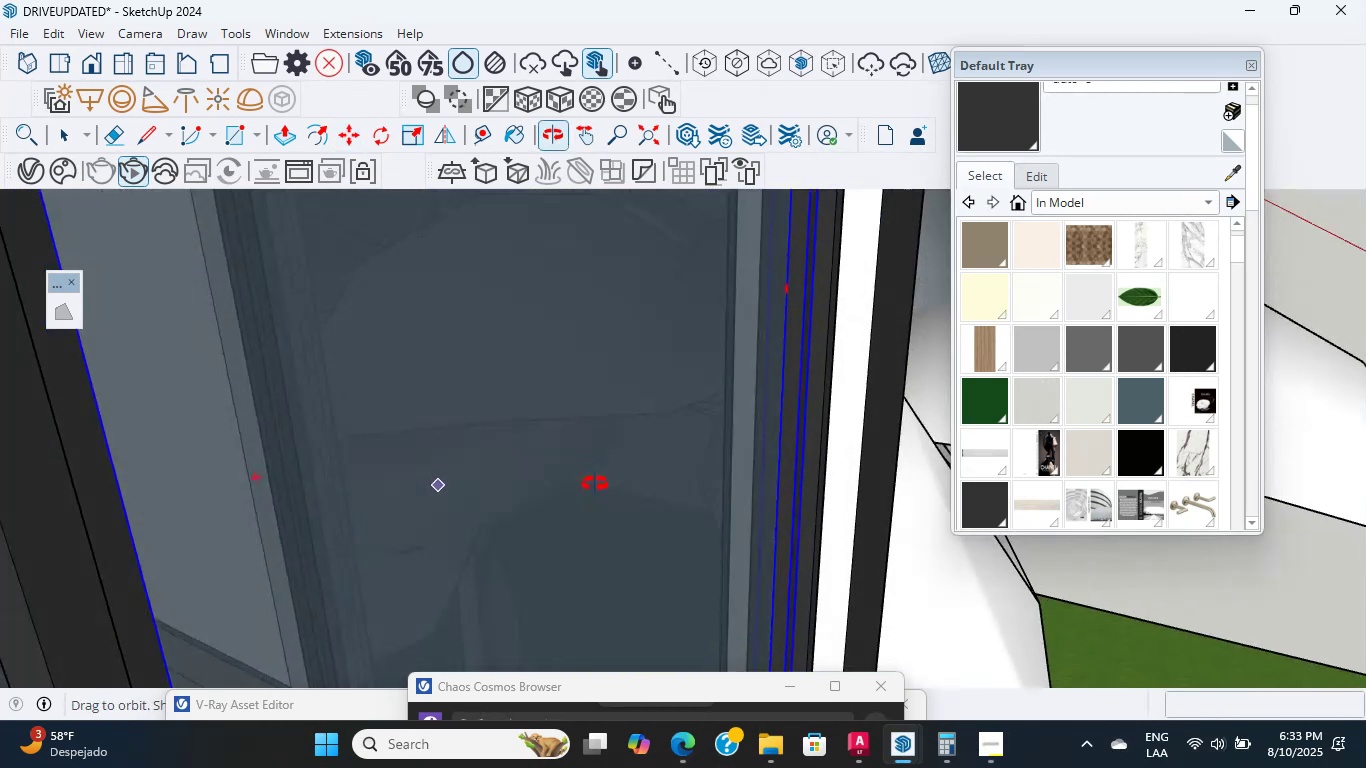 
hold_key(key=ShiftLeft, duration=1.29)
 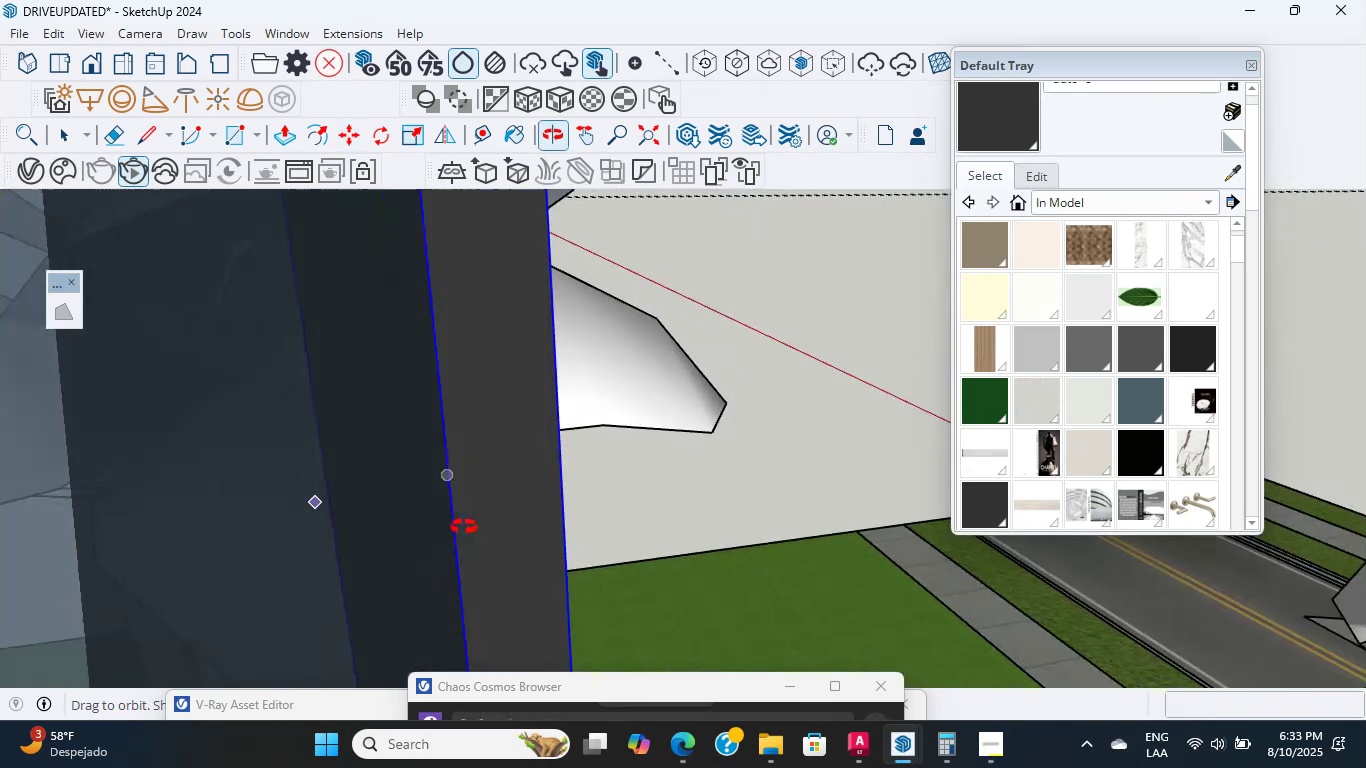 
hold_key(key=ShiftLeft, duration=3.82)
scroll: coordinate [215, 593], scroll_direction: down, amount: 24.0
 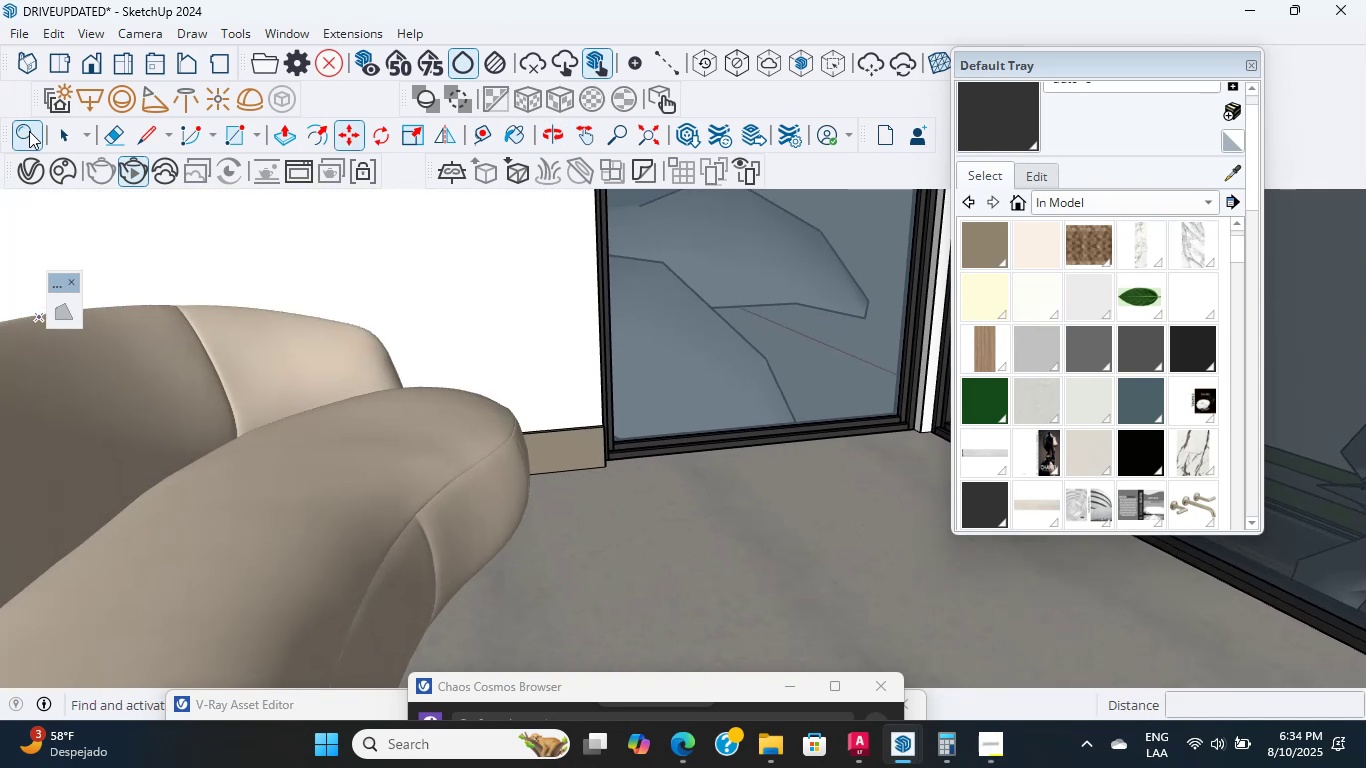 
double_click([351, 513])
 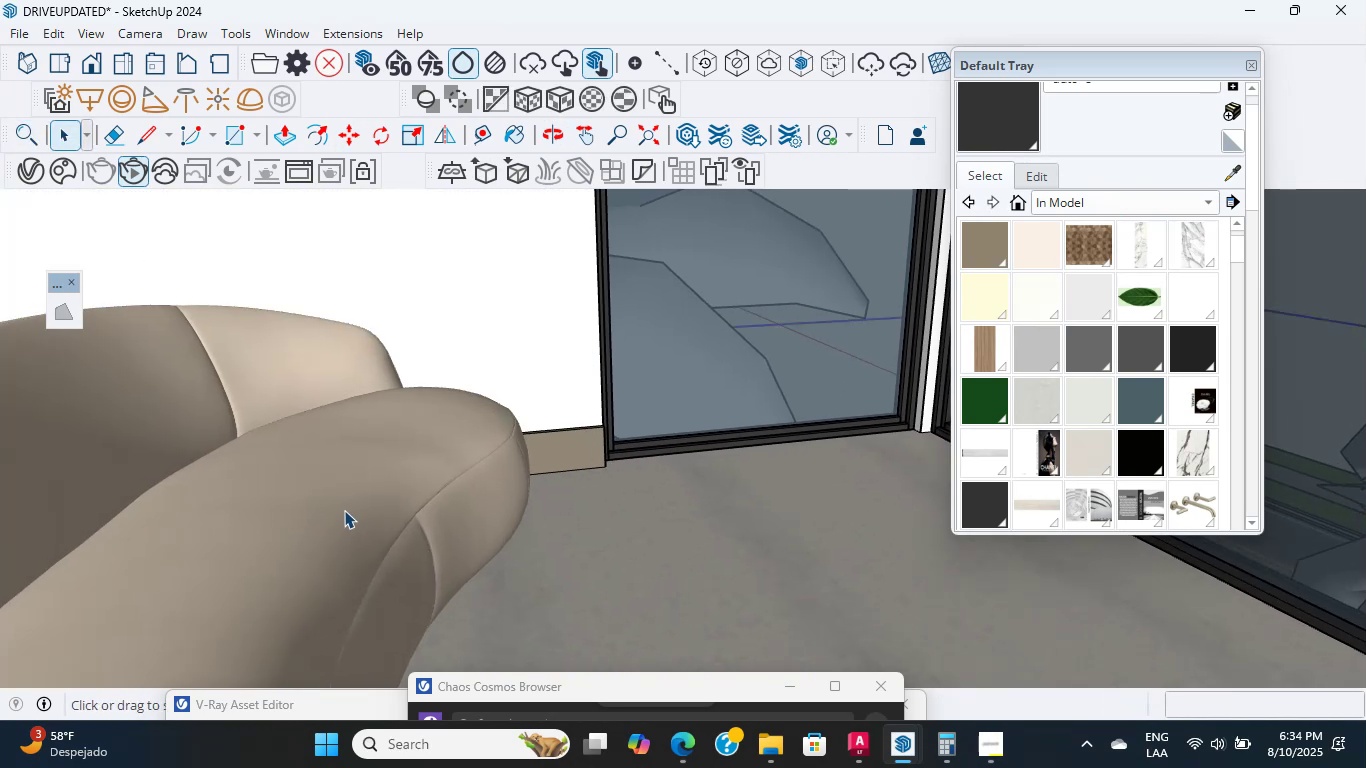 
scroll: coordinate [344, 497], scroll_direction: down, amount: 19.0
 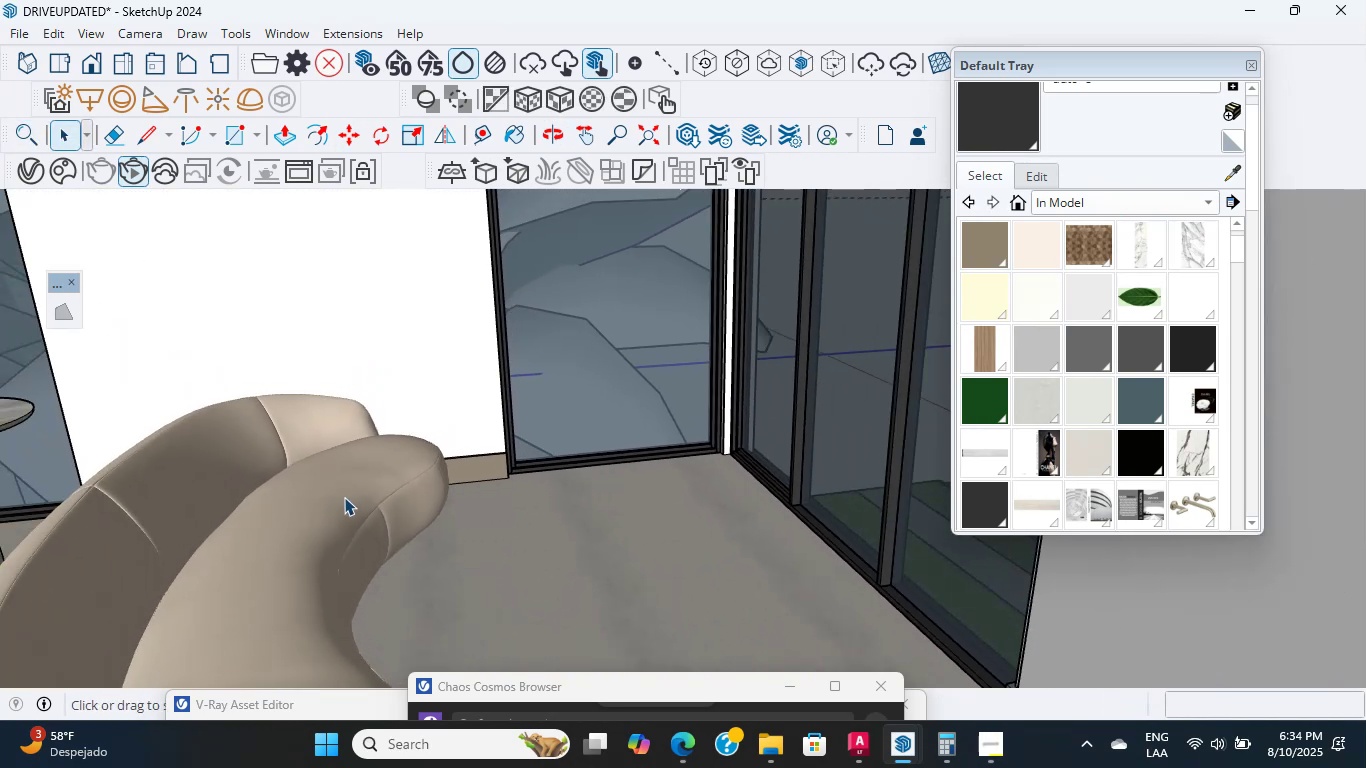 
right_click([342, 497])
 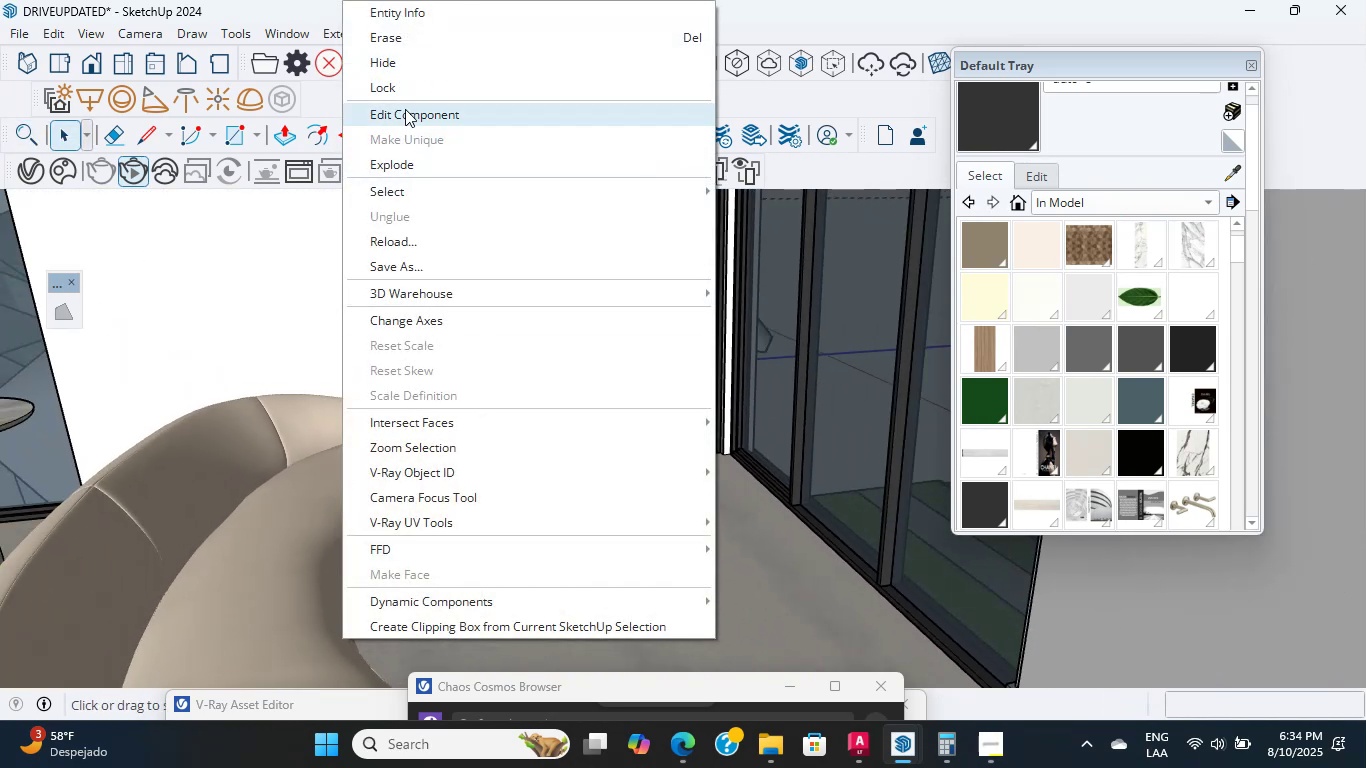 
left_click([392, 172])
 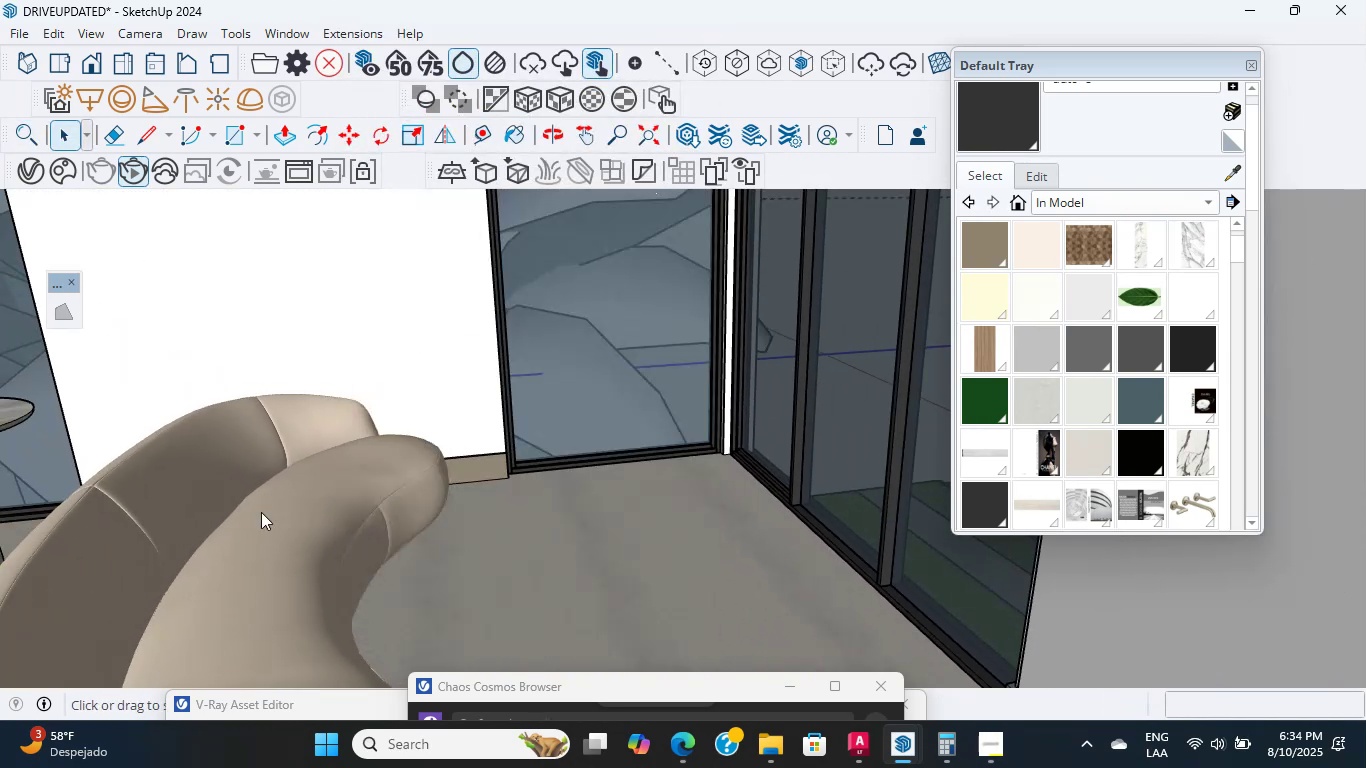 
left_click([261, 512])
 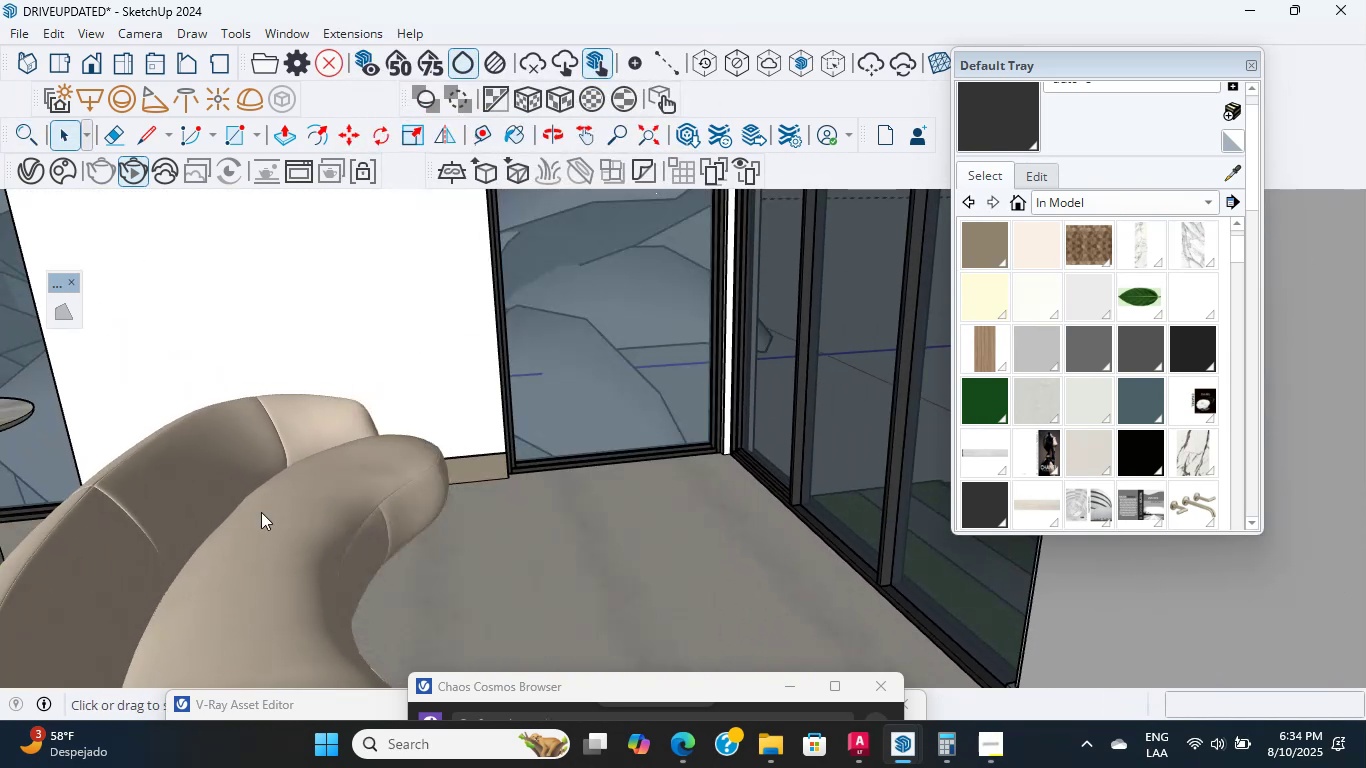 
scroll: coordinate [255, 511], scroll_direction: down, amount: 3.0
 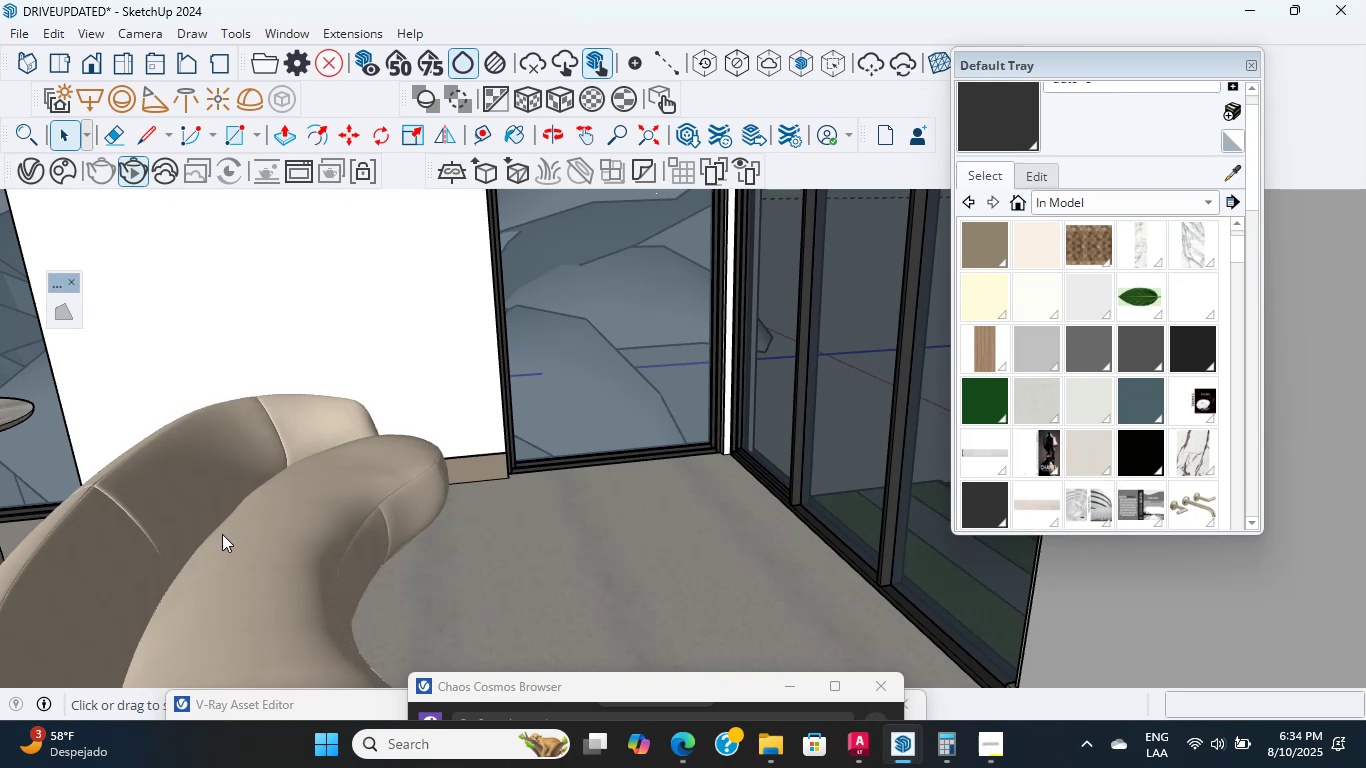 
wait(6.6)
 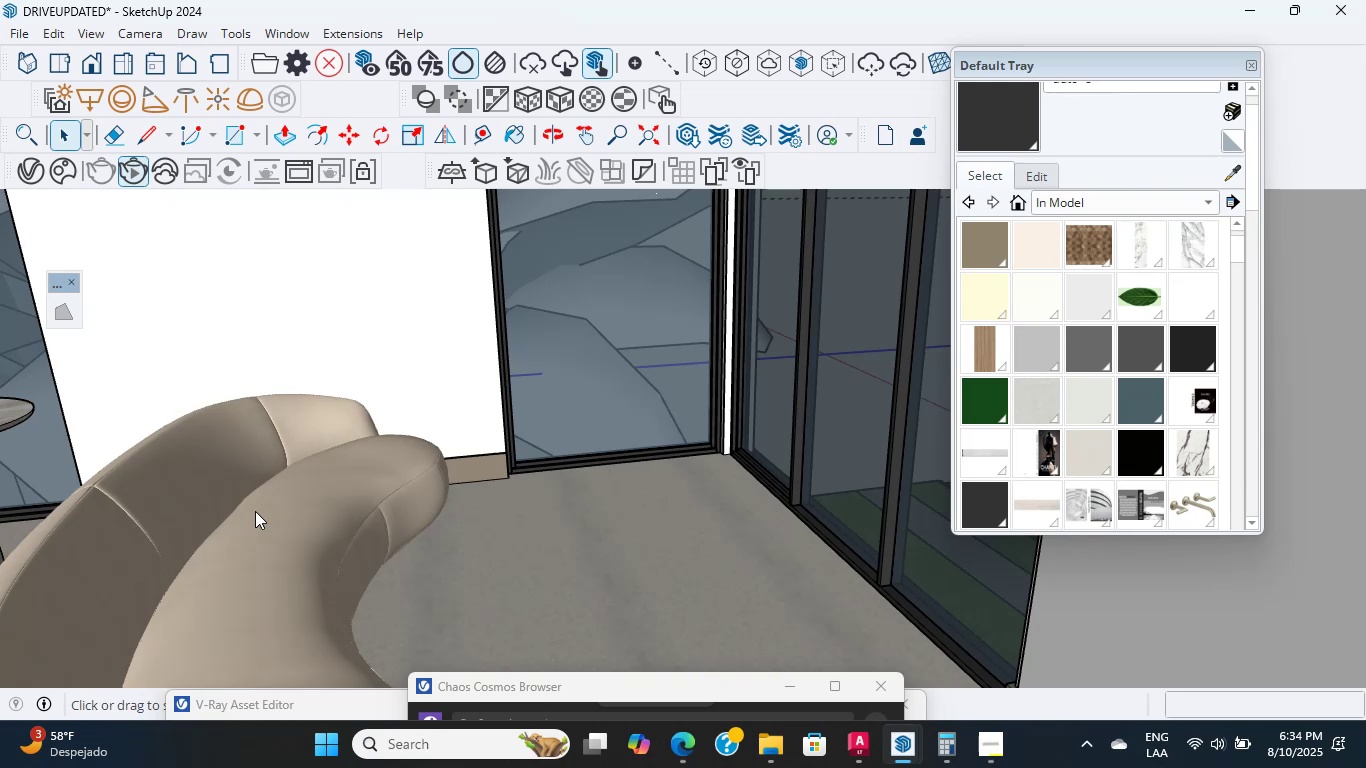 
left_click([223, 526])
 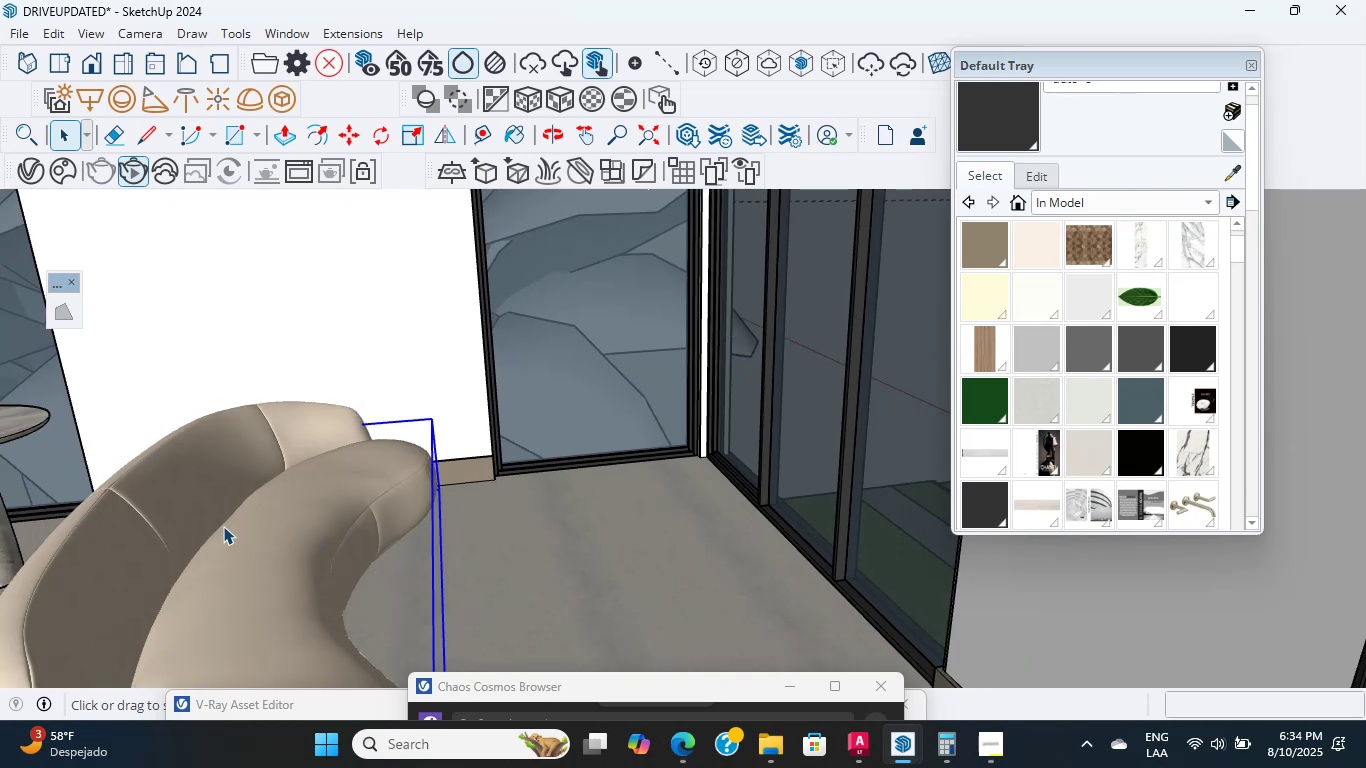 
key(Escape)
 